 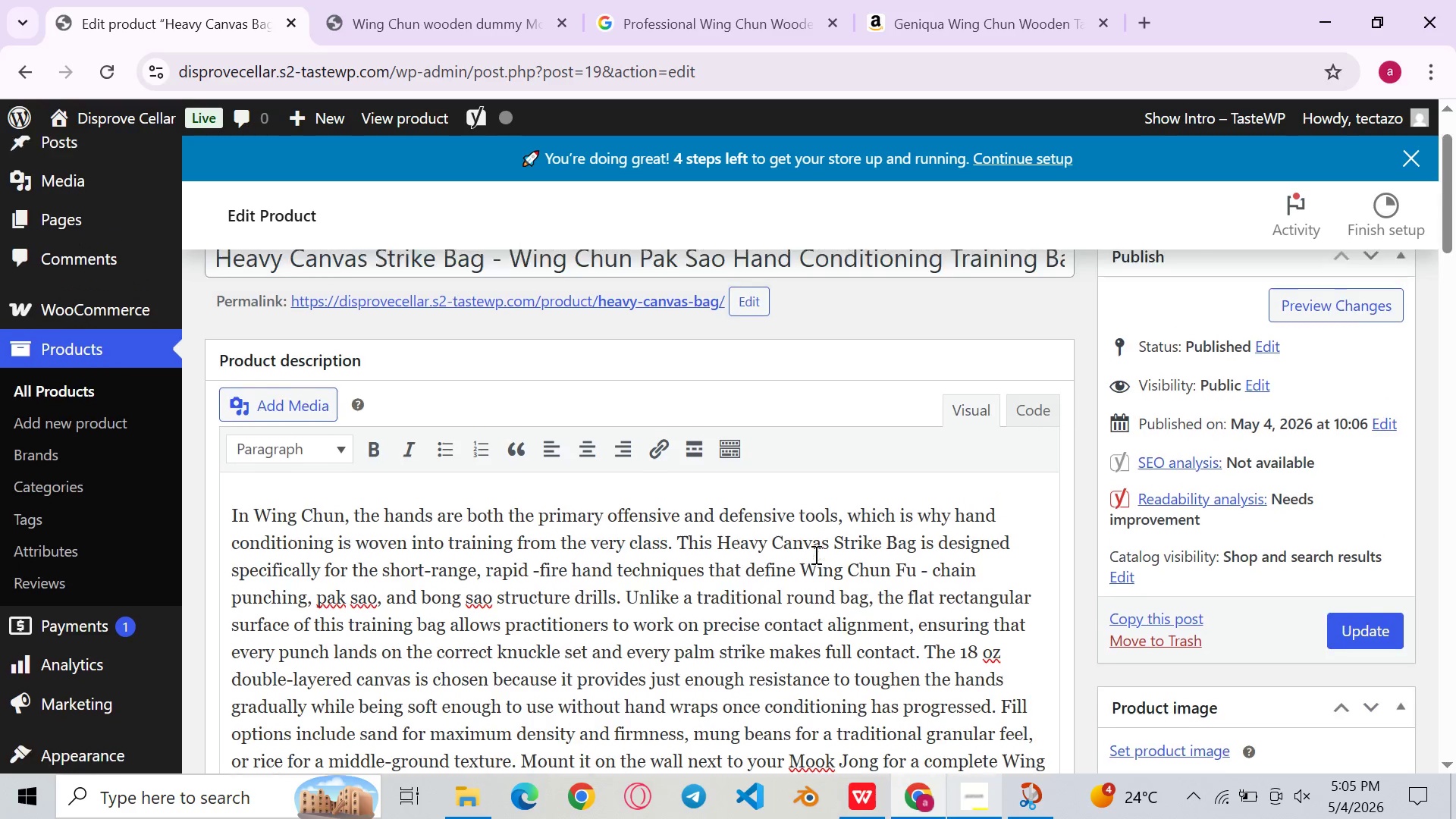 
left_click([402, 390])
 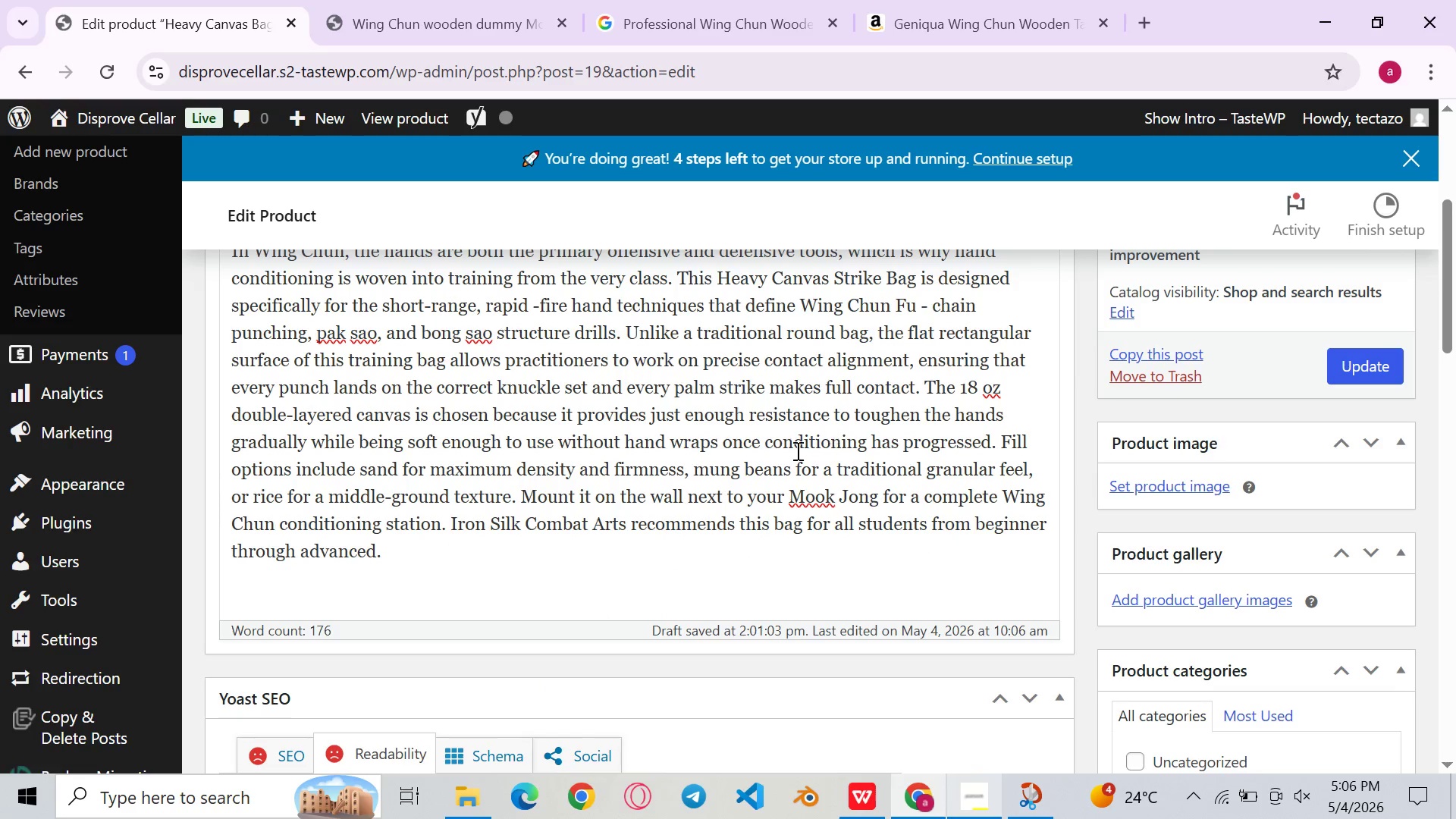 
wait(11.55)
 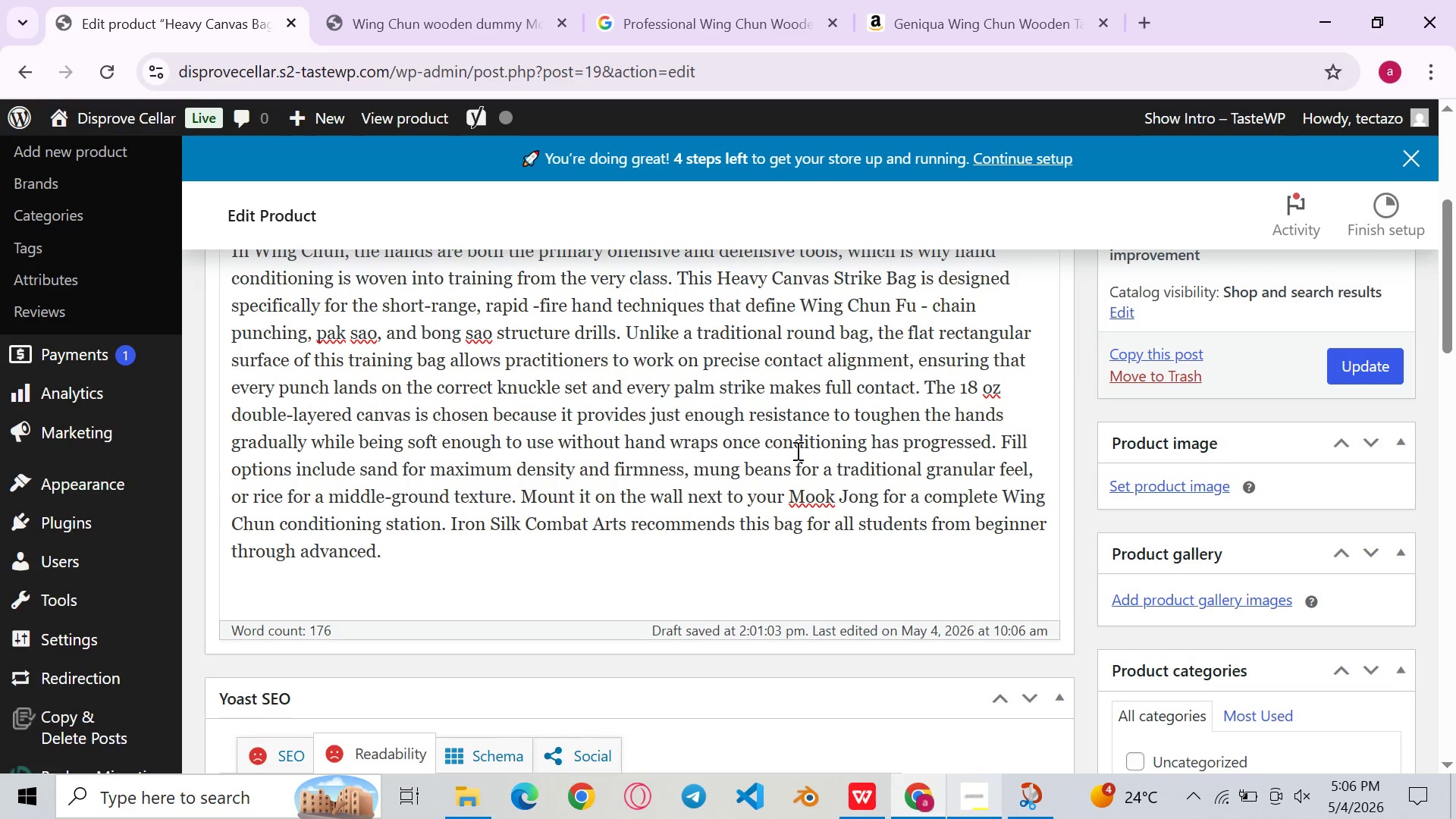 
left_click([928, 393])
 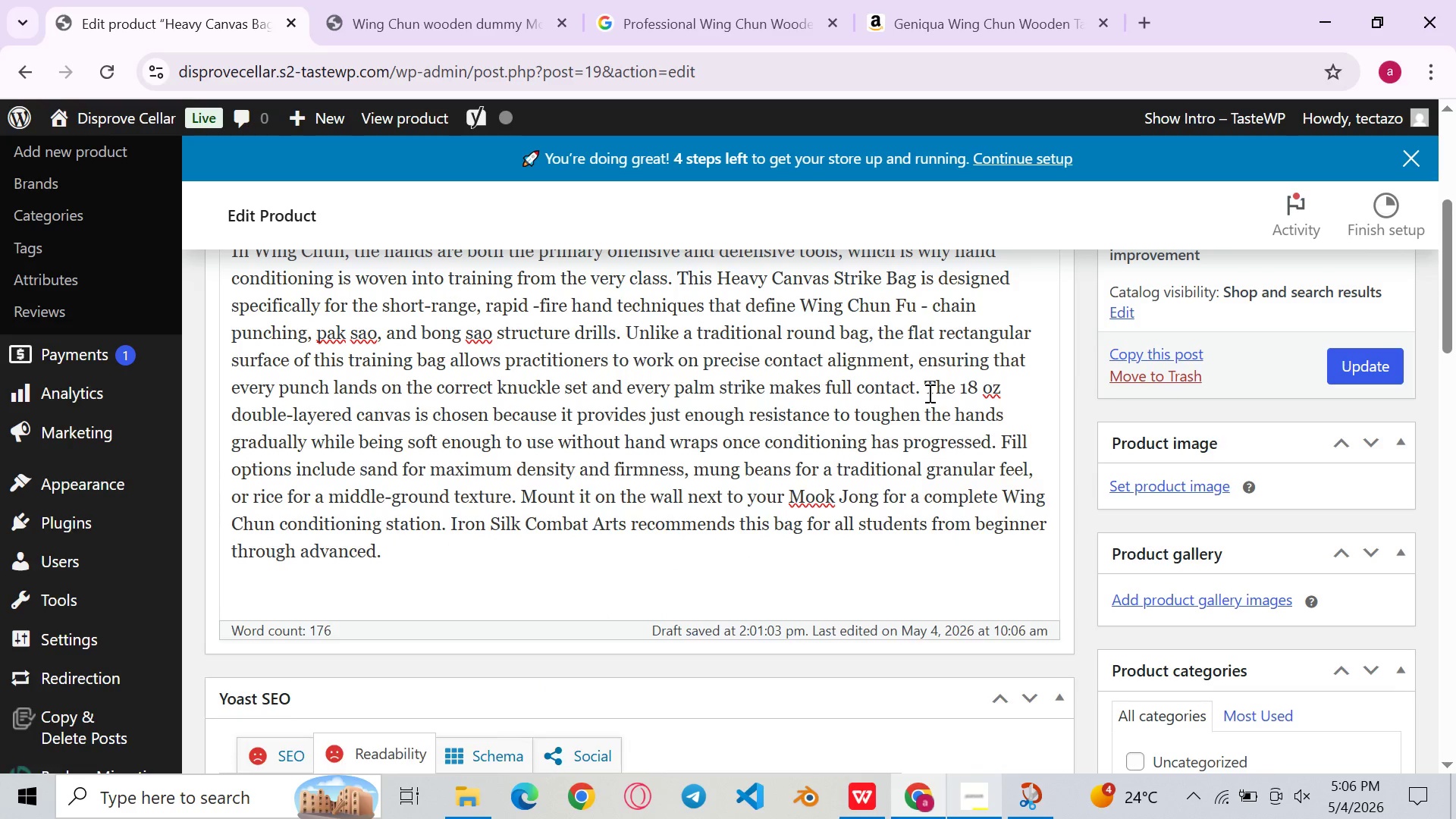 
key(Enter)
 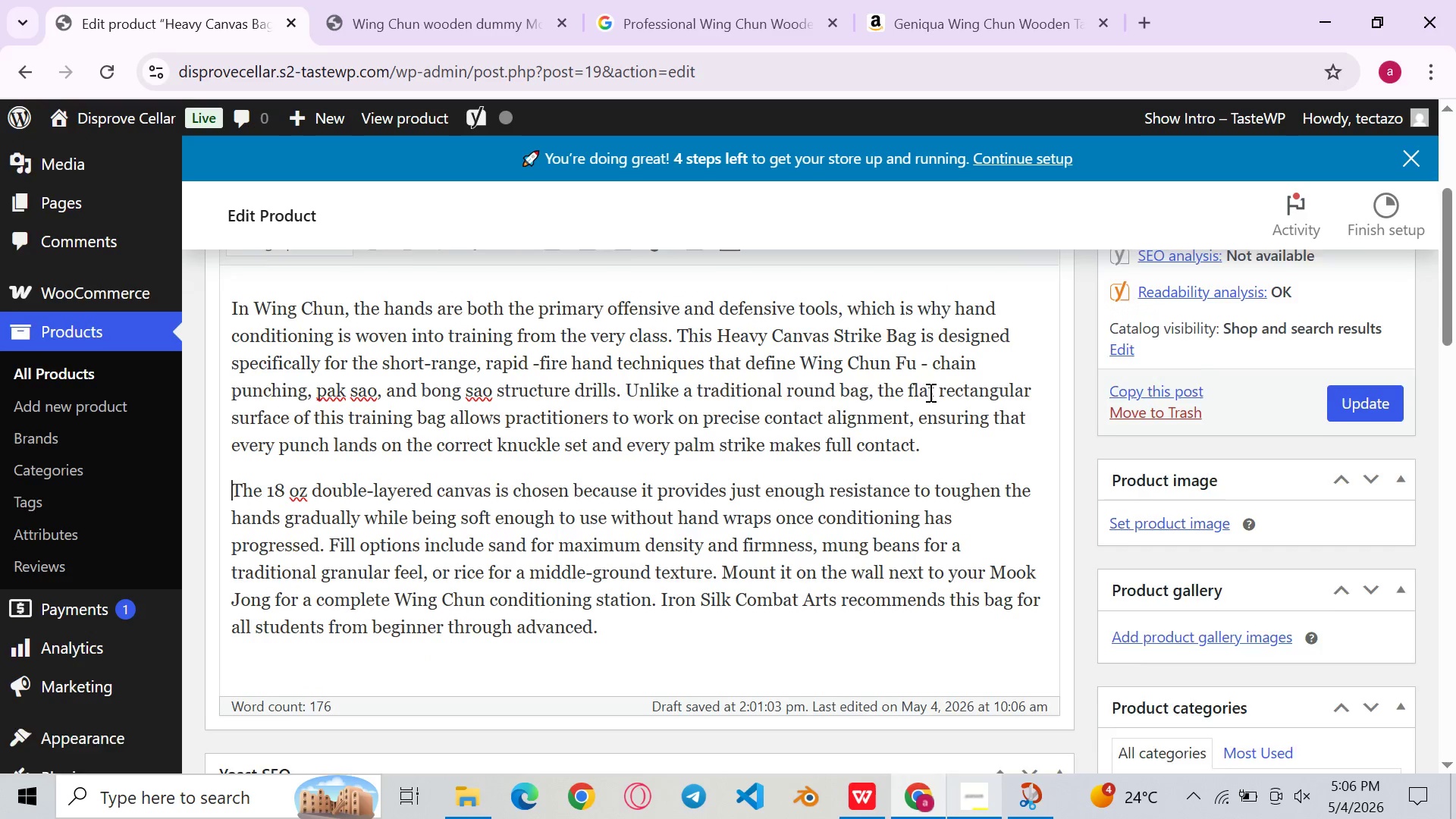 
left_click([847, 416])
 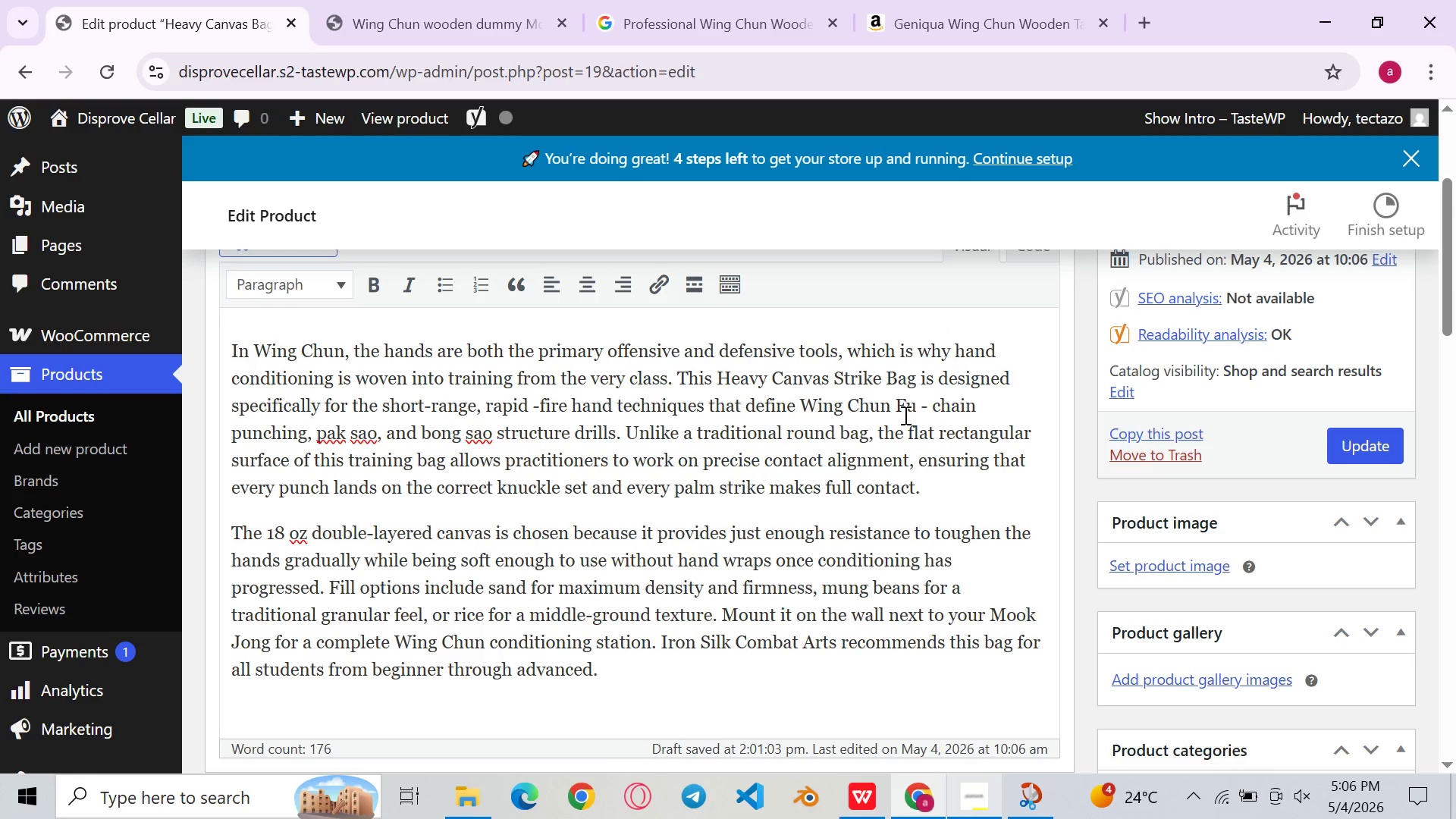 
left_click([904, 415])
 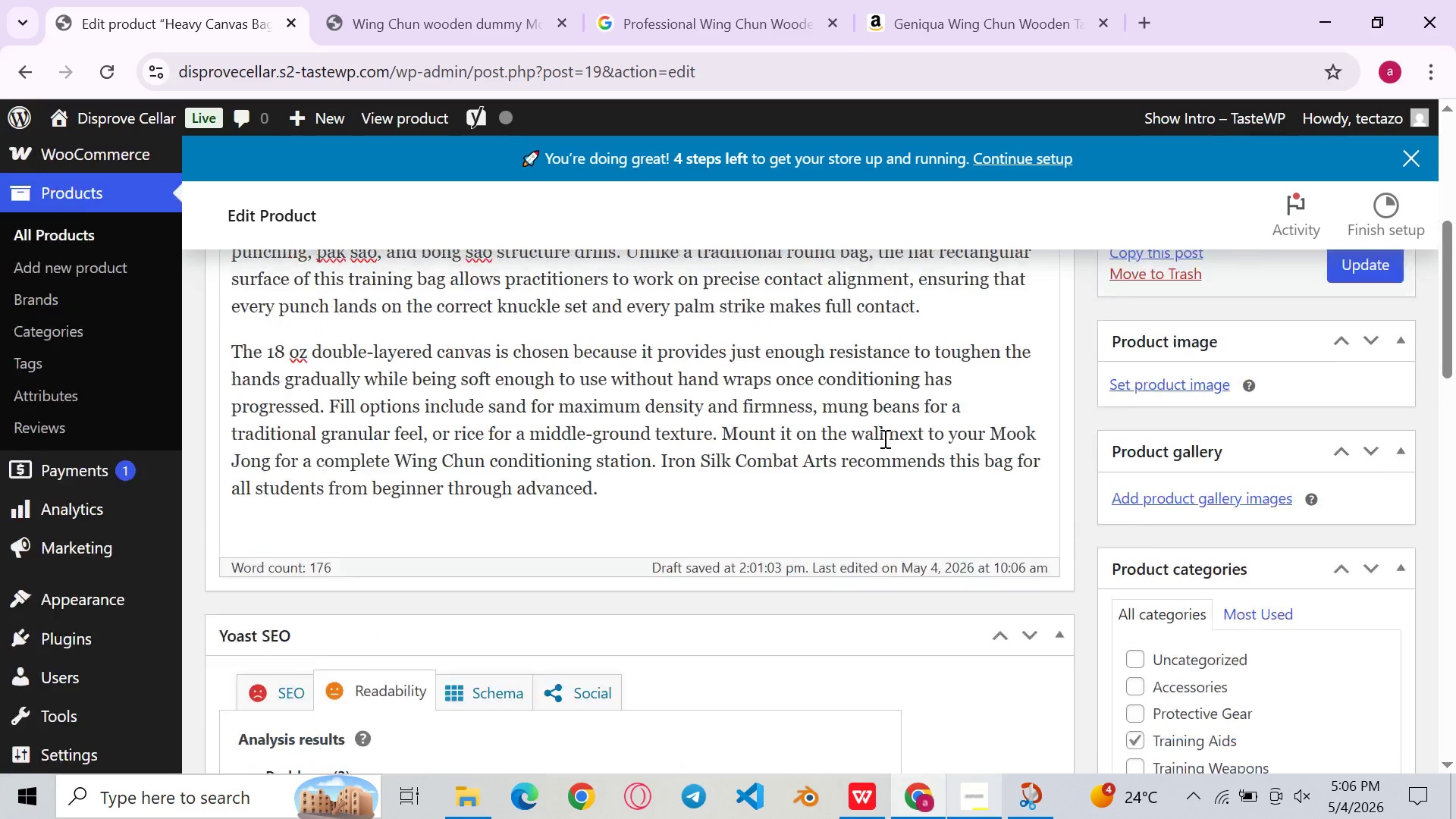 
left_click([846, 441])
 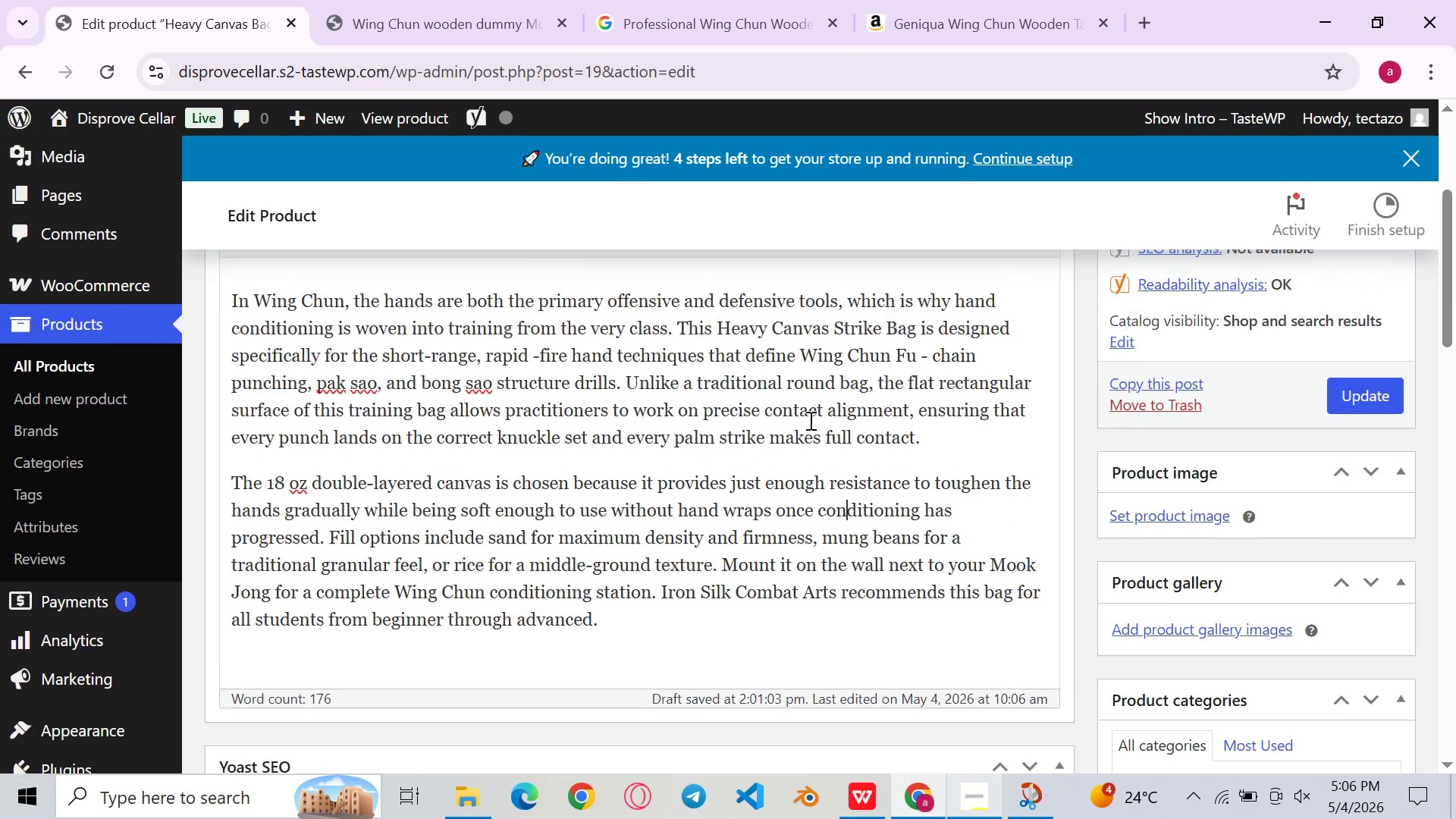 
left_click([827, 381])
 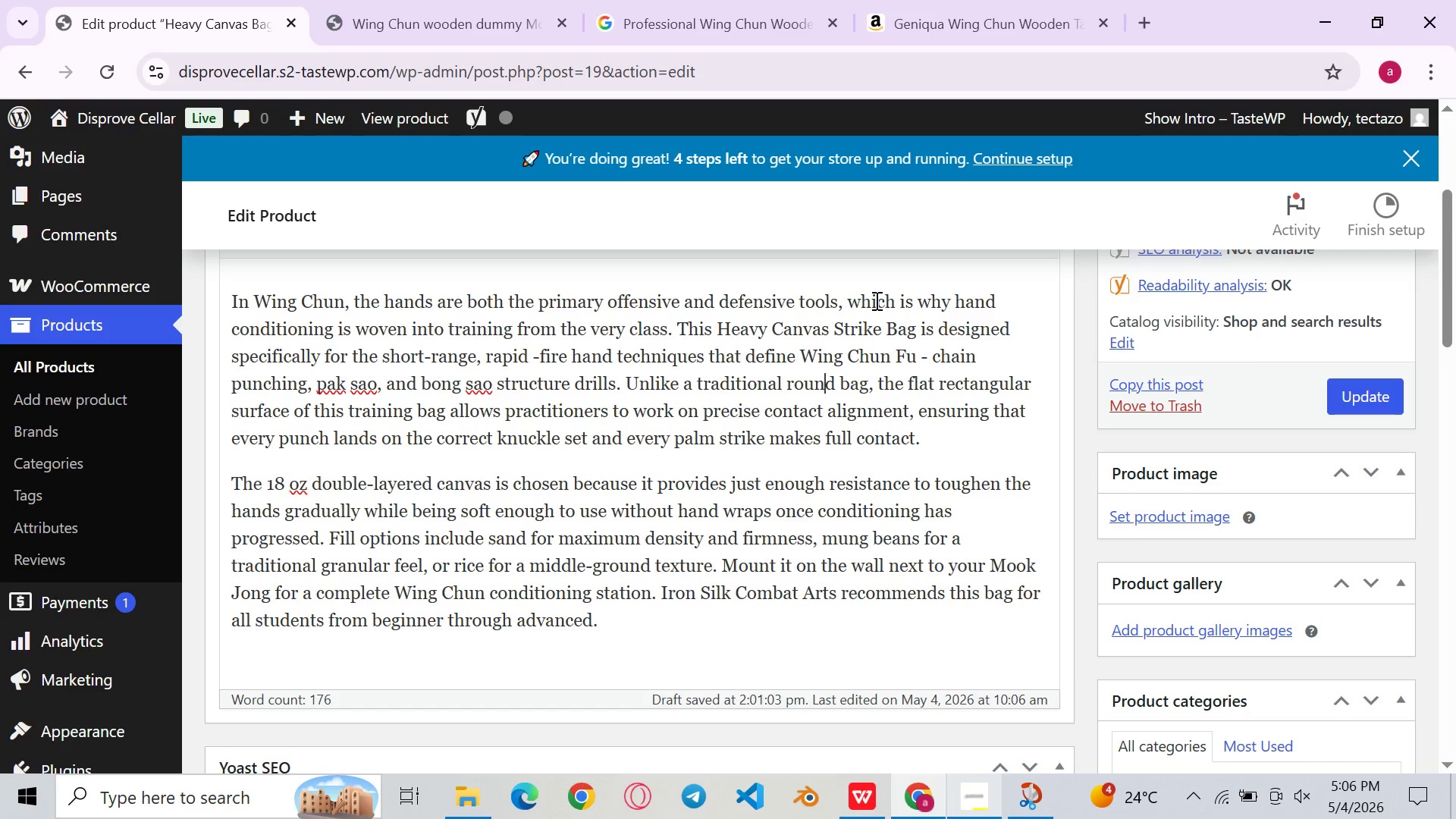 
wait(6.88)
 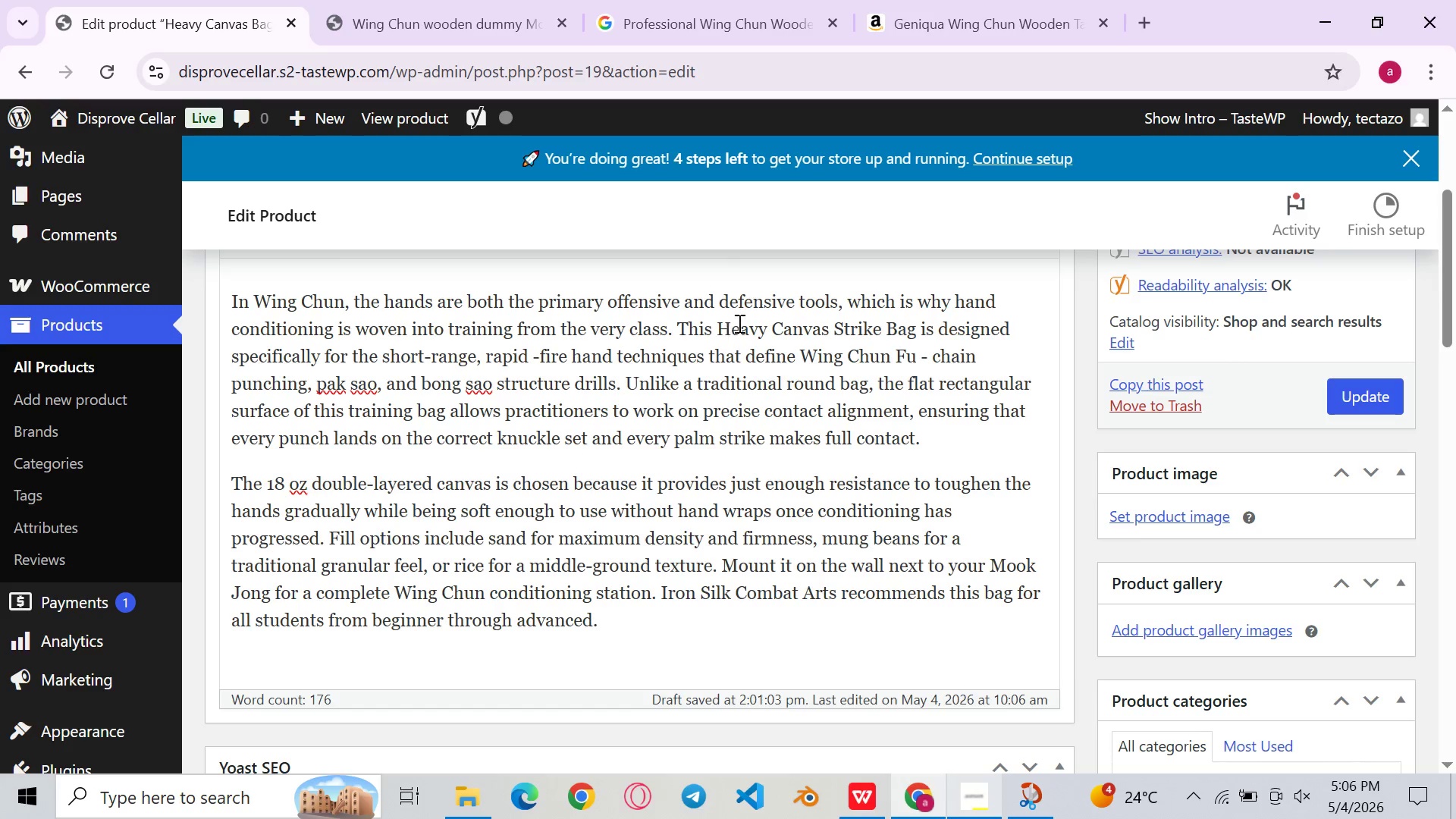 
left_click([840, 308])
 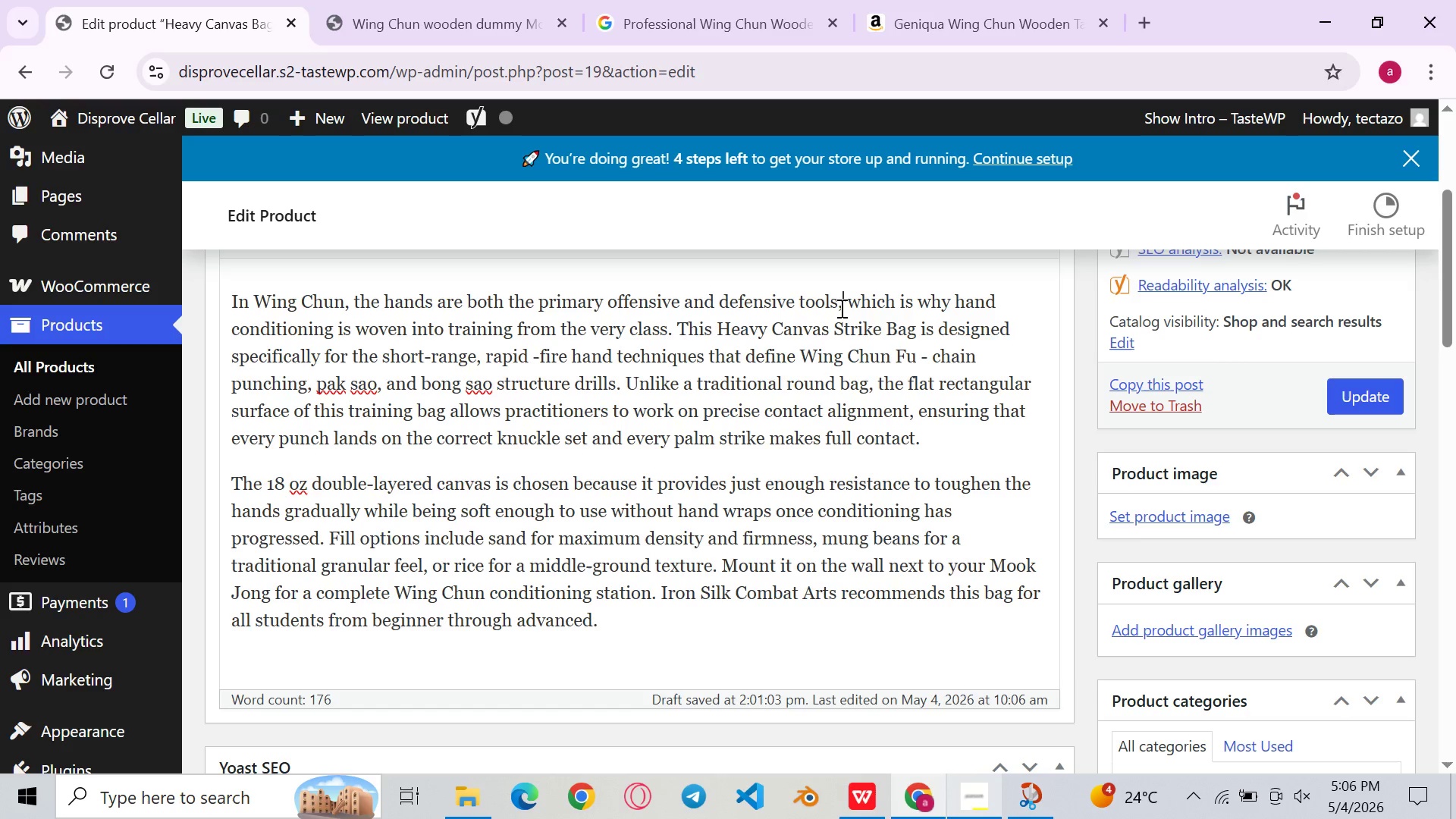 
key(ArrowRight)
 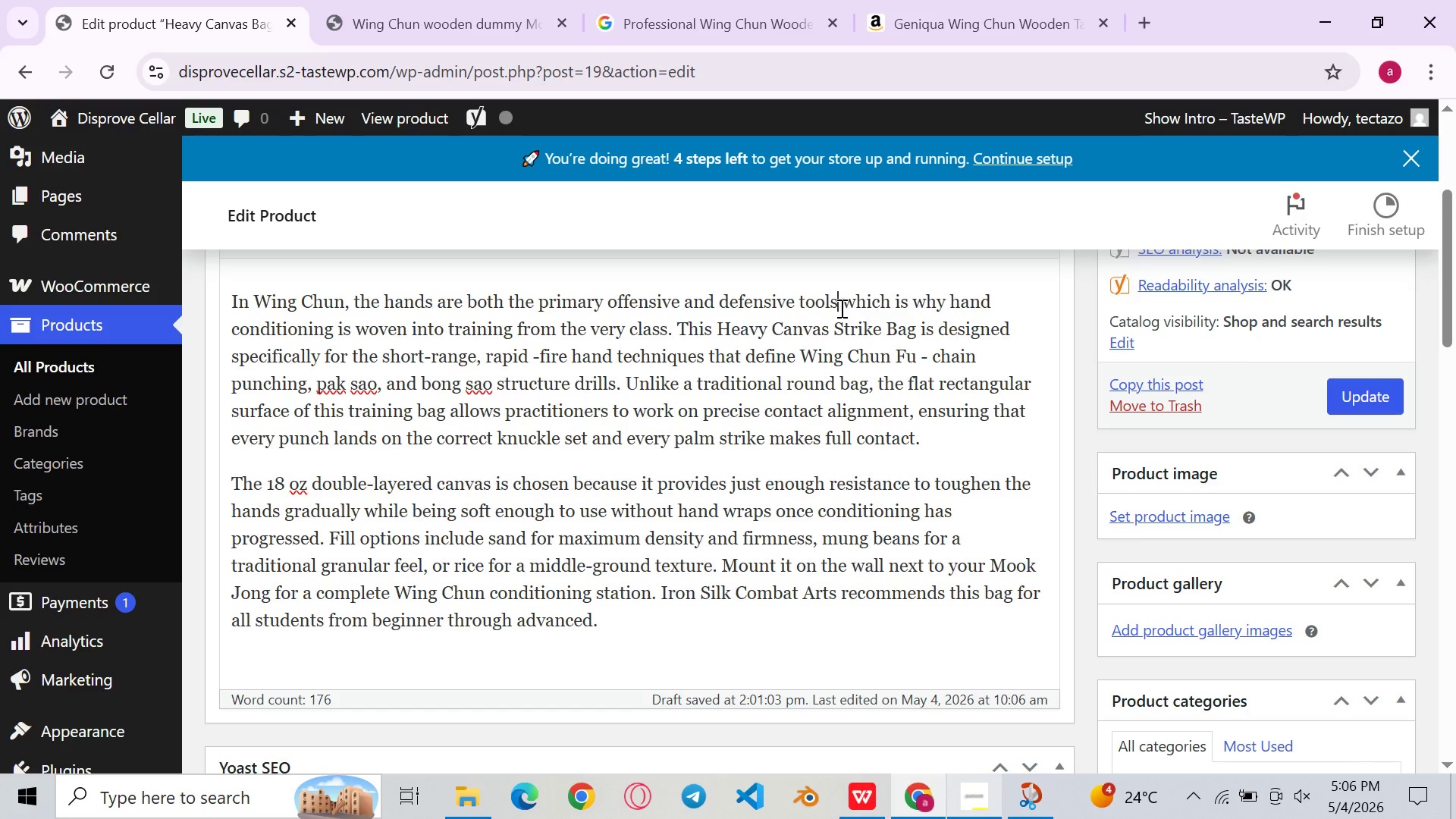 
key(Backspace)
 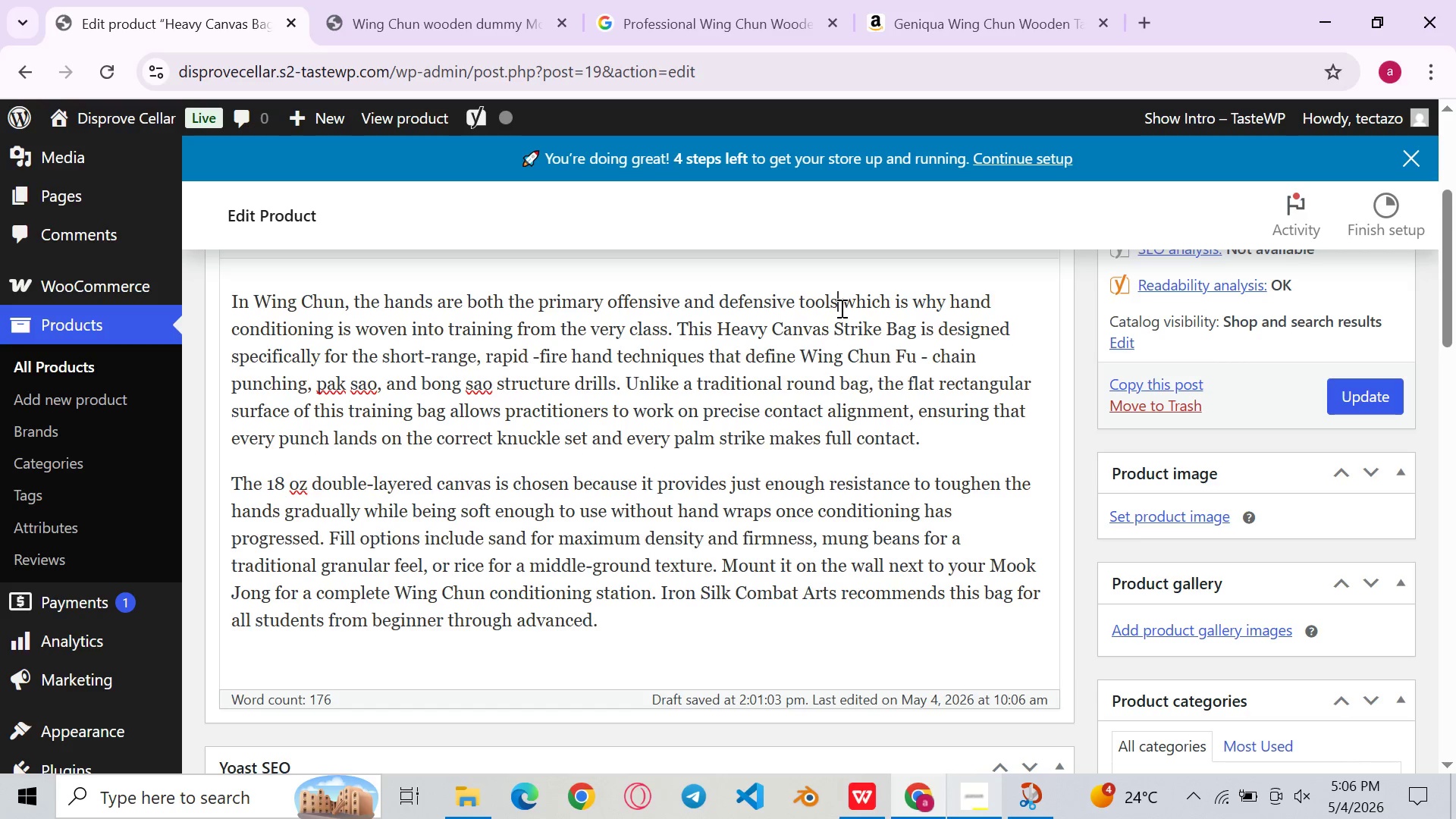 
key(Period)
 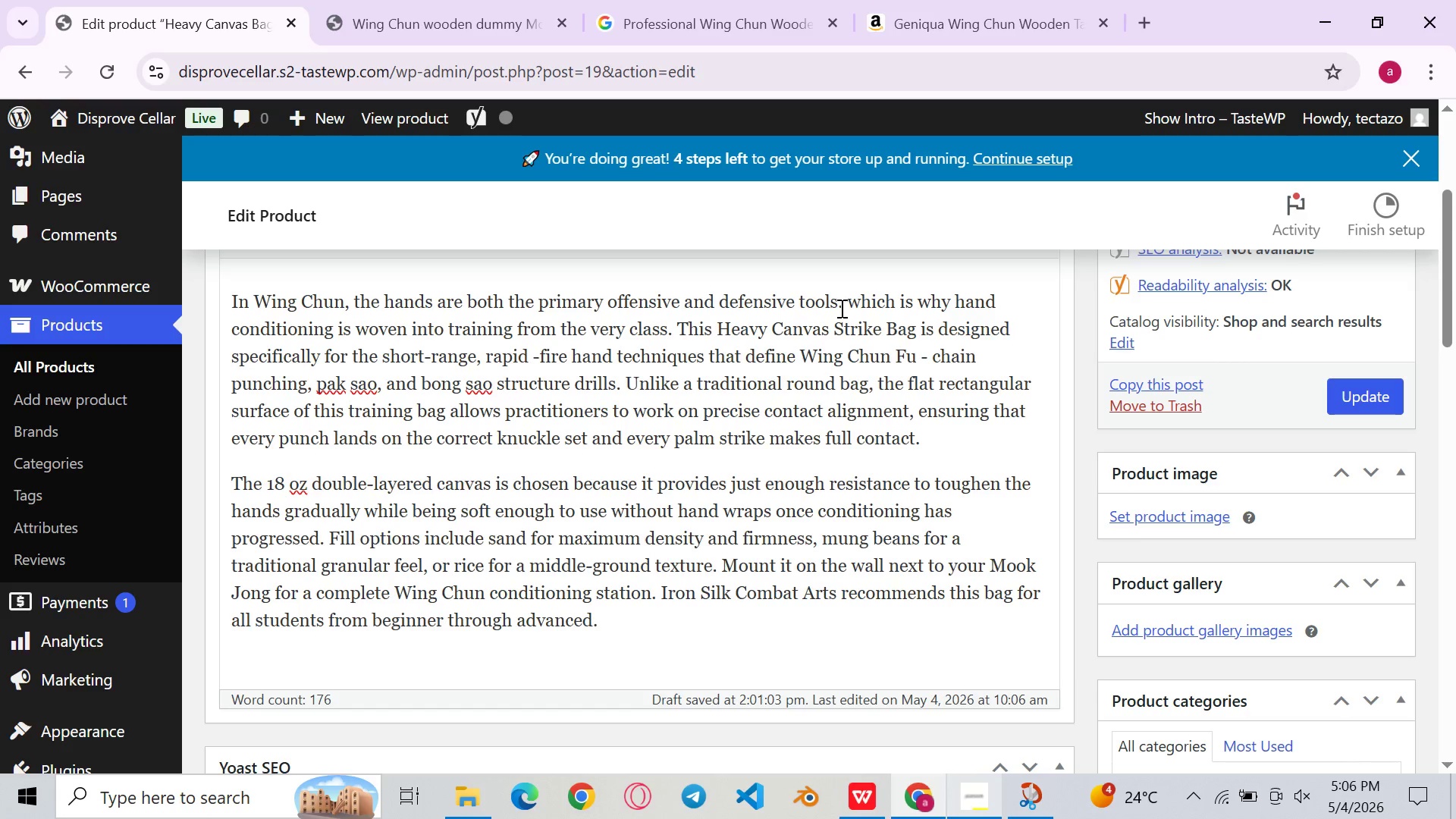 
key(ArrowRight)
 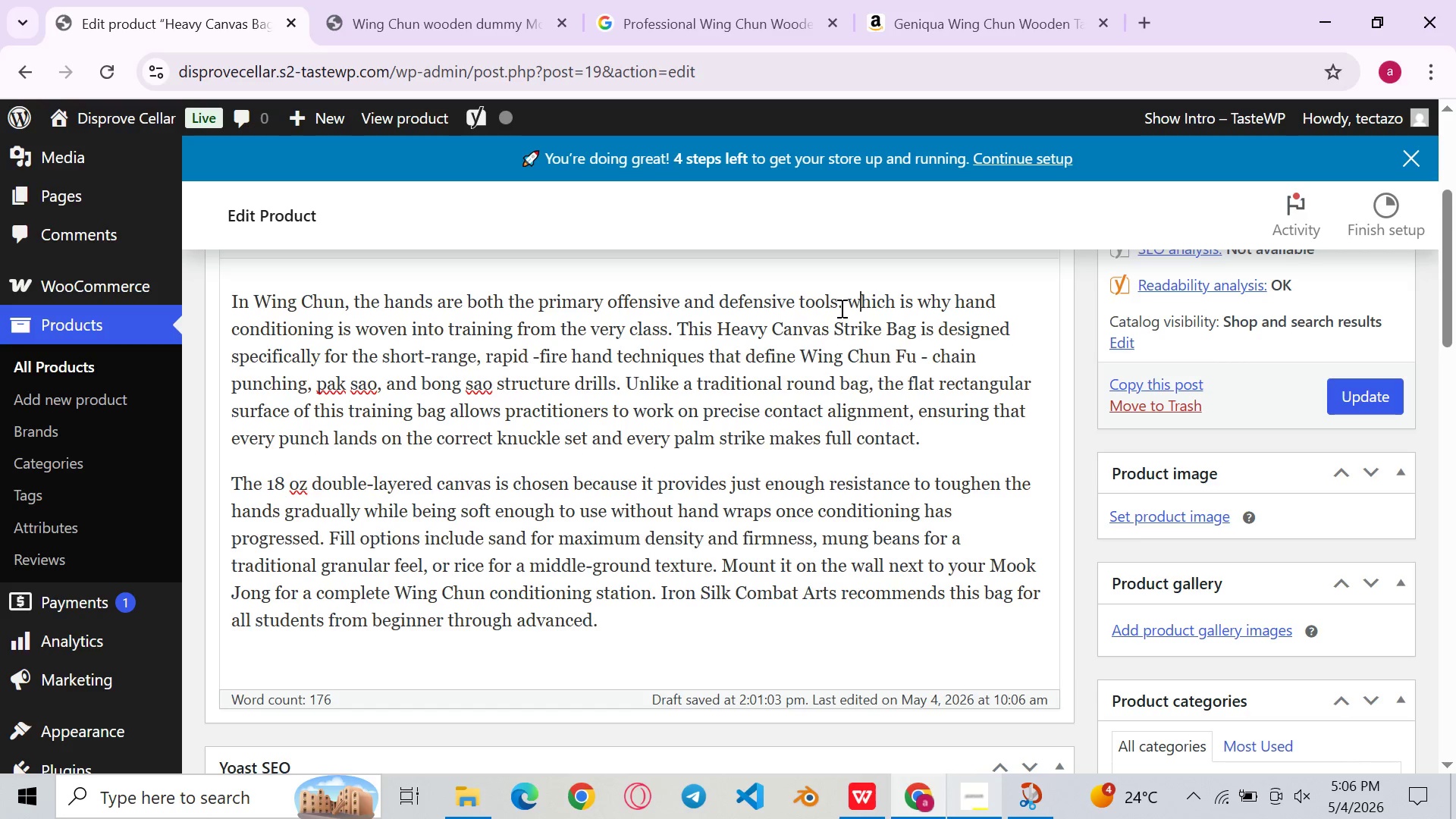 
key(ArrowRight)
 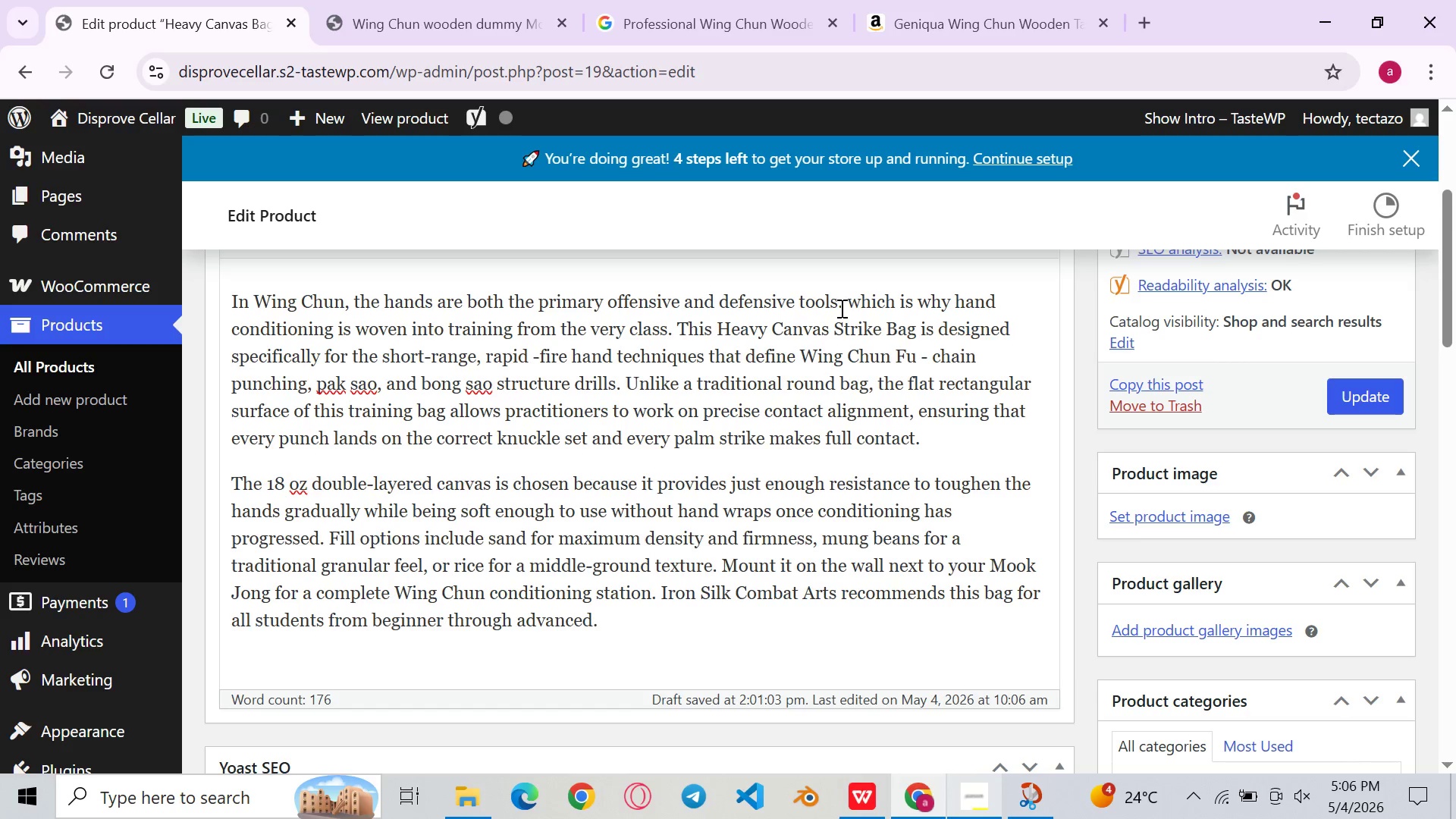 
key(Backspace)
 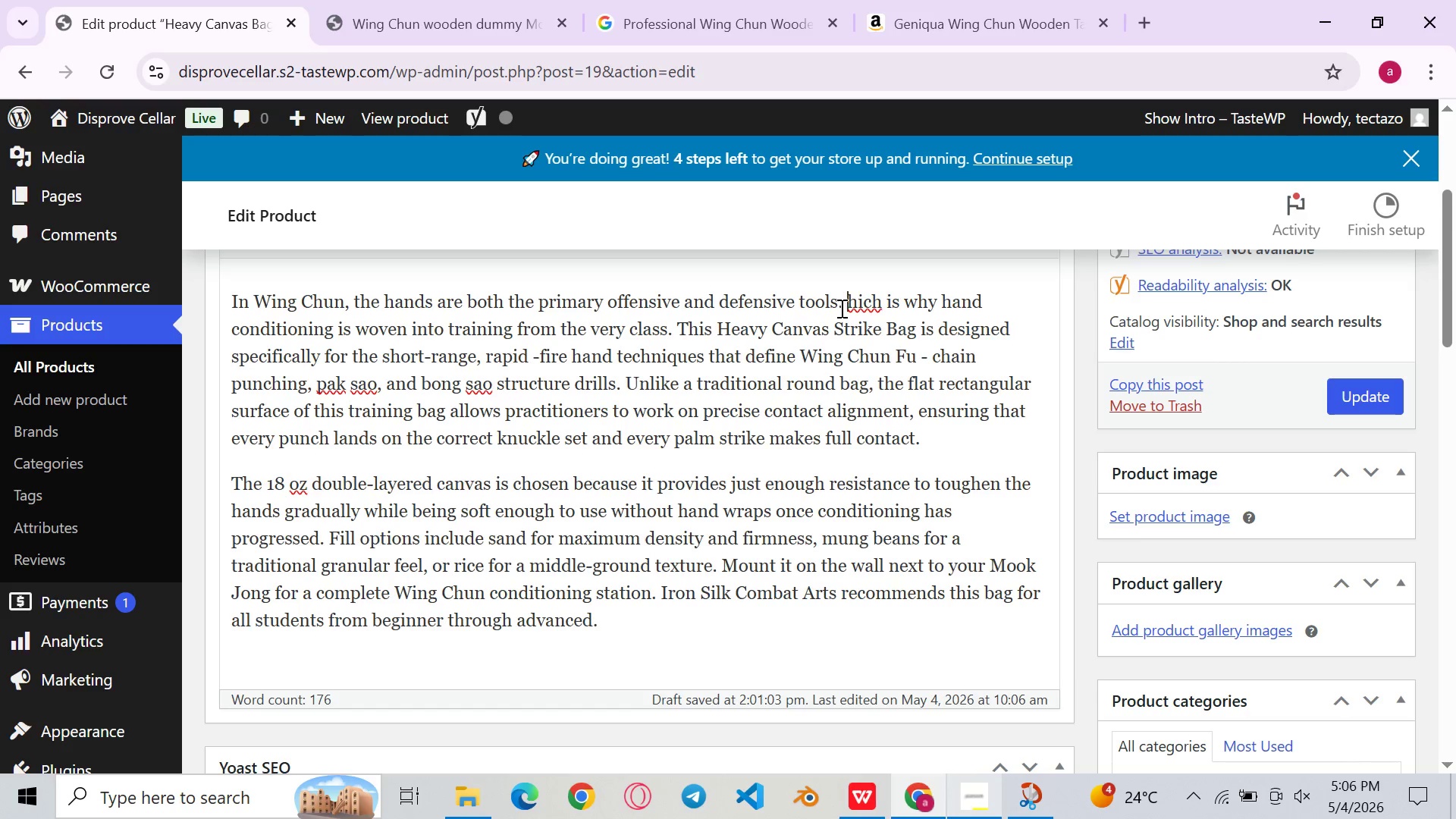 
key(Shift+W)
 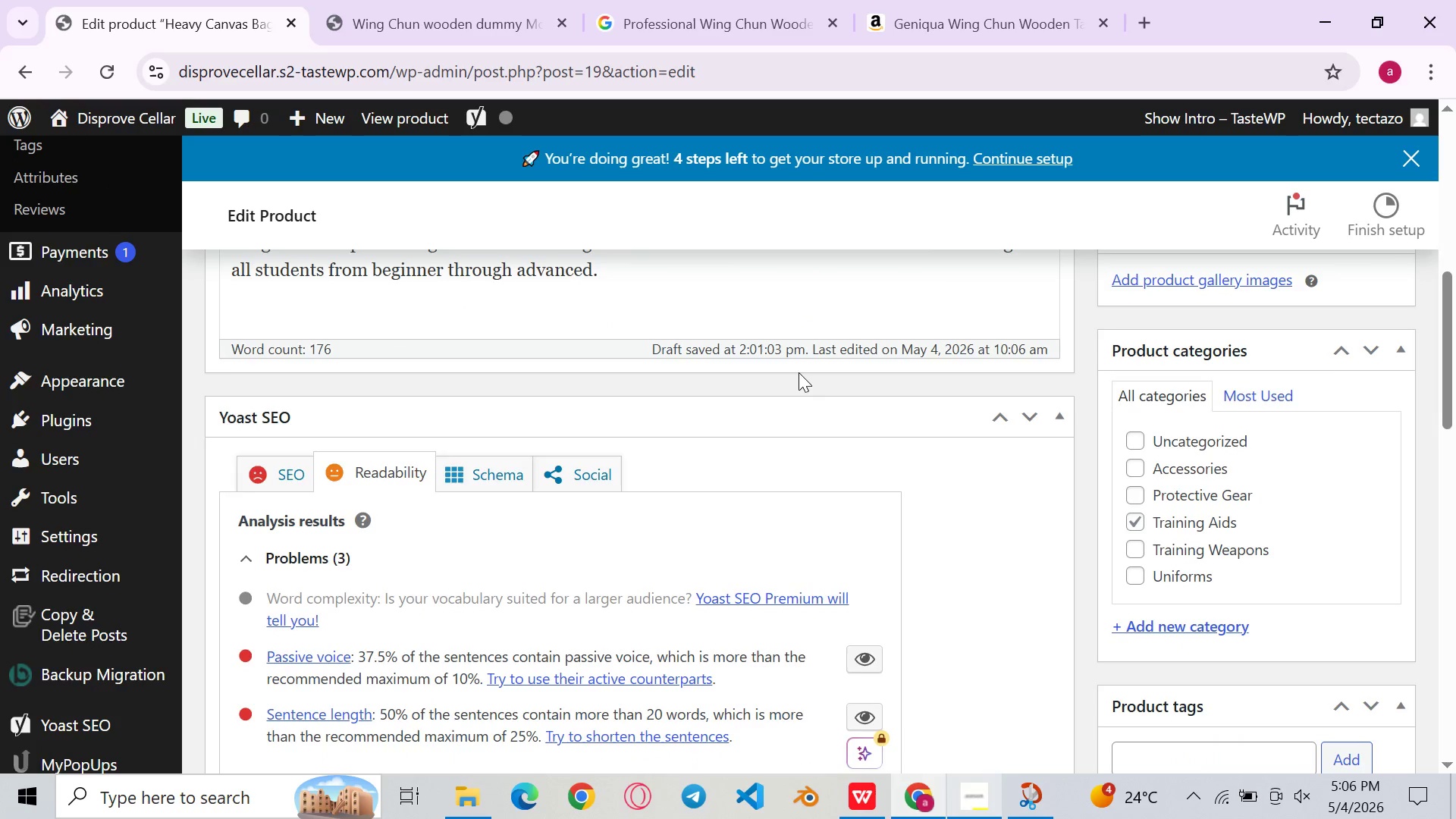 
wait(5.31)
 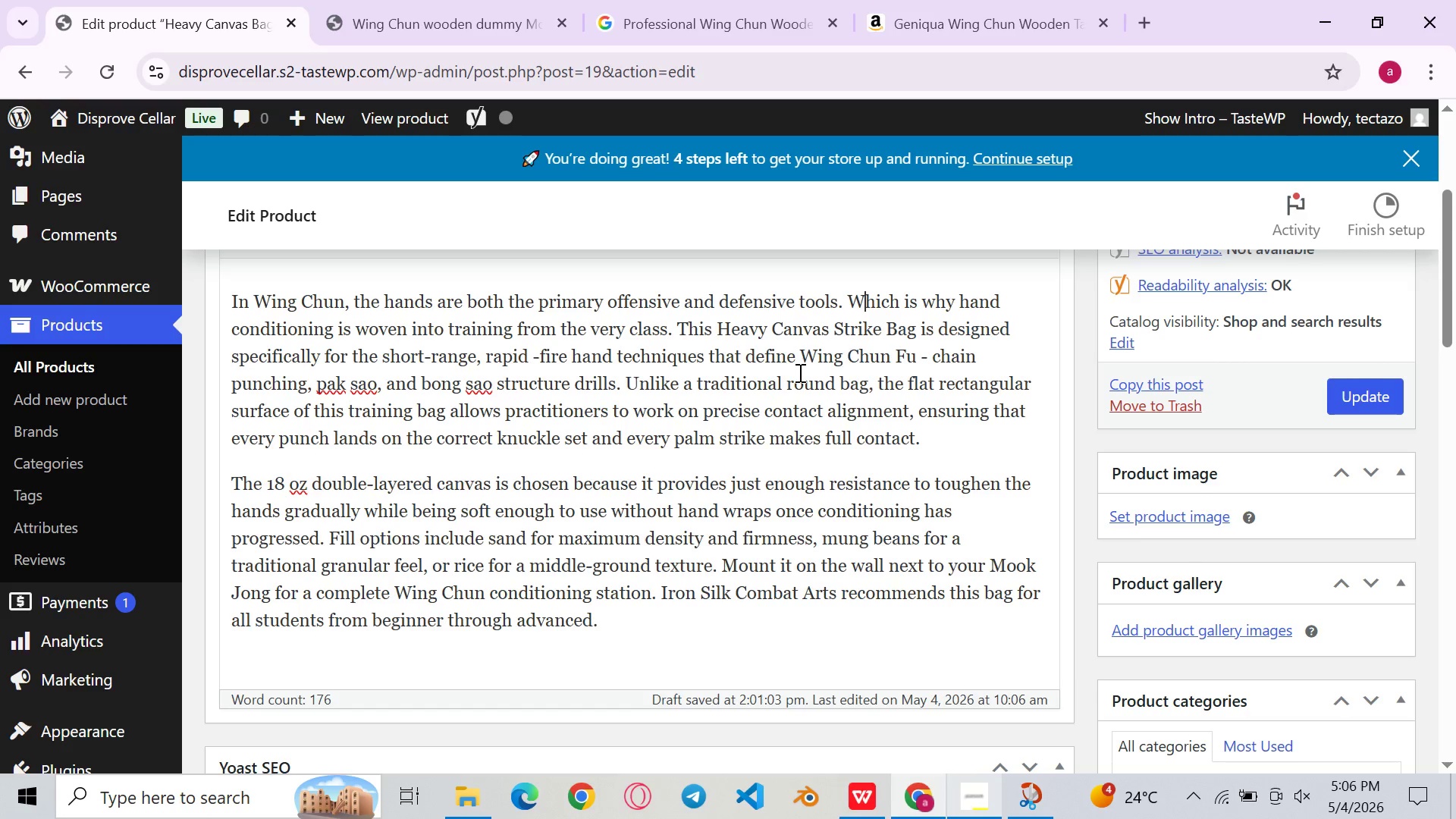 
left_click([773, 378])
 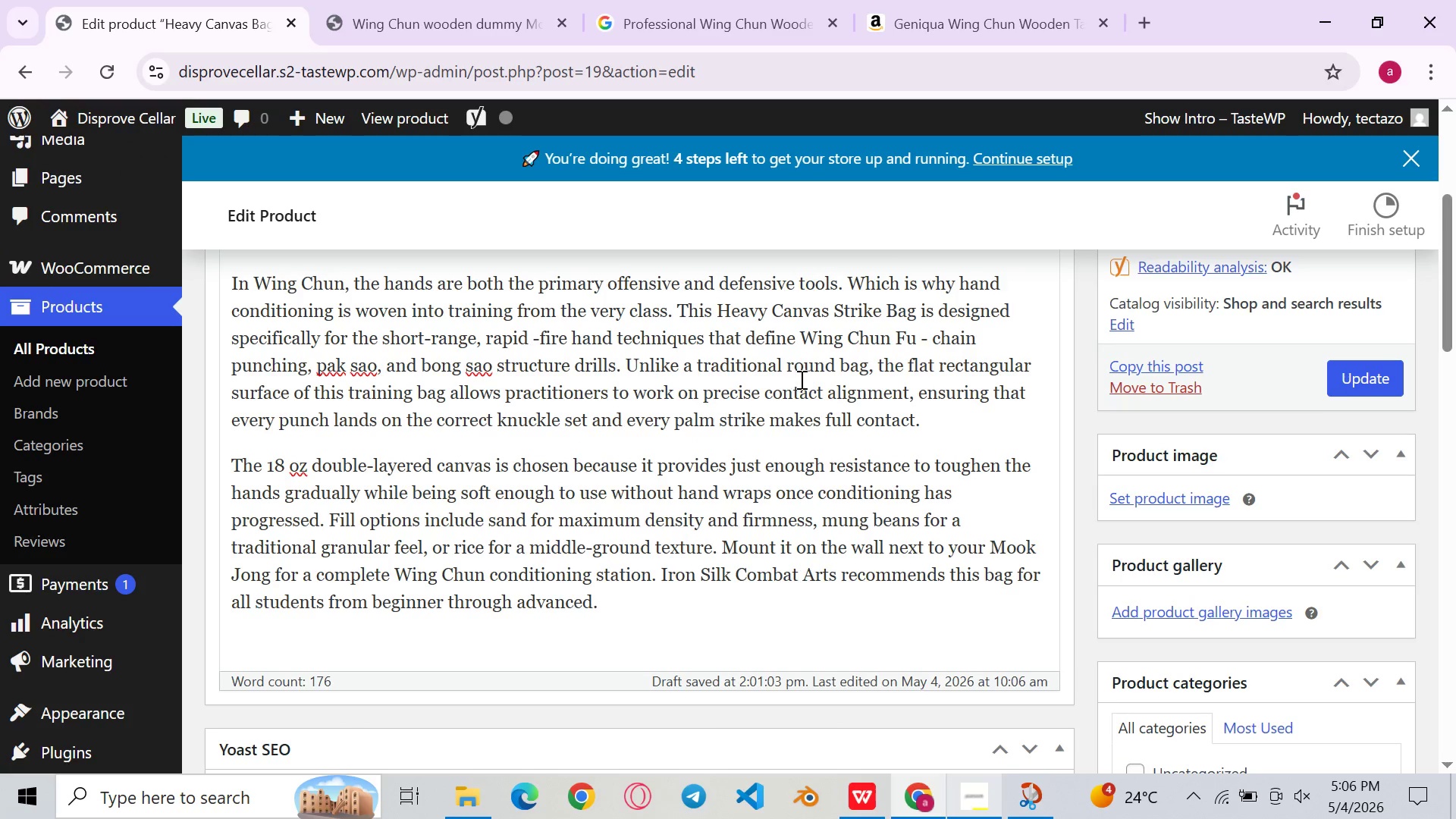 
left_click([800, 379])
 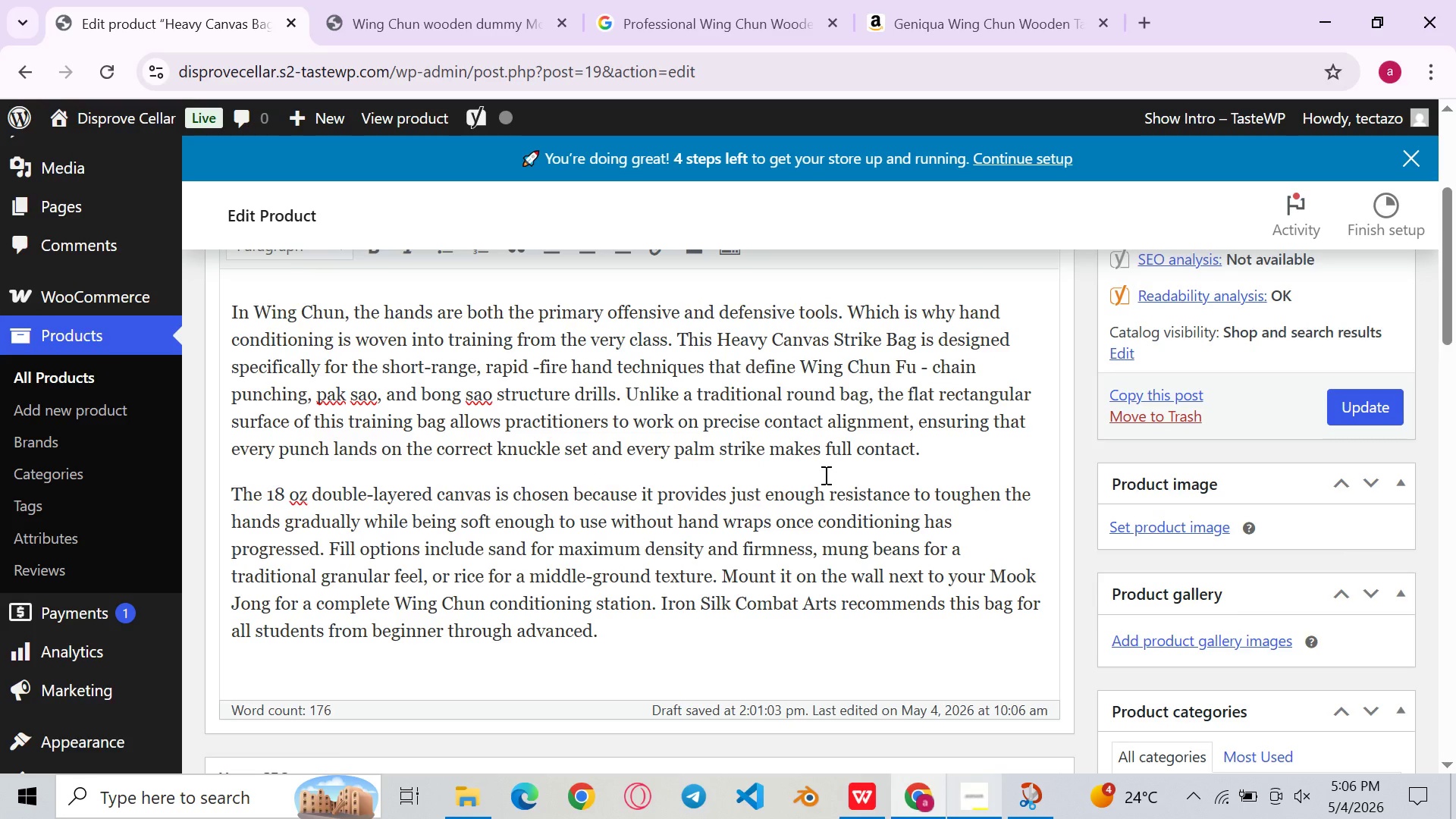 
wait(8.94)
 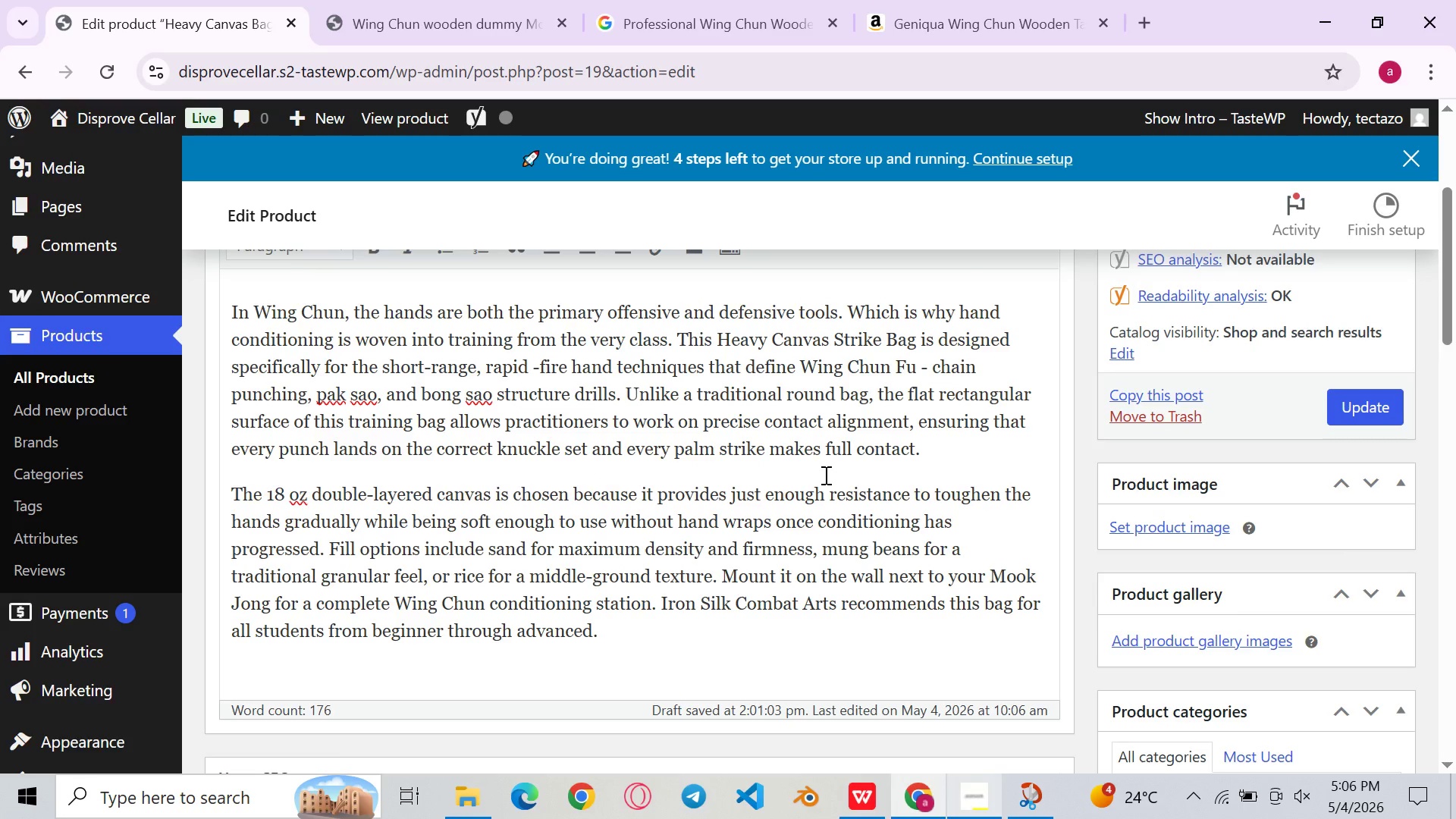 
left_click([703, 363])
 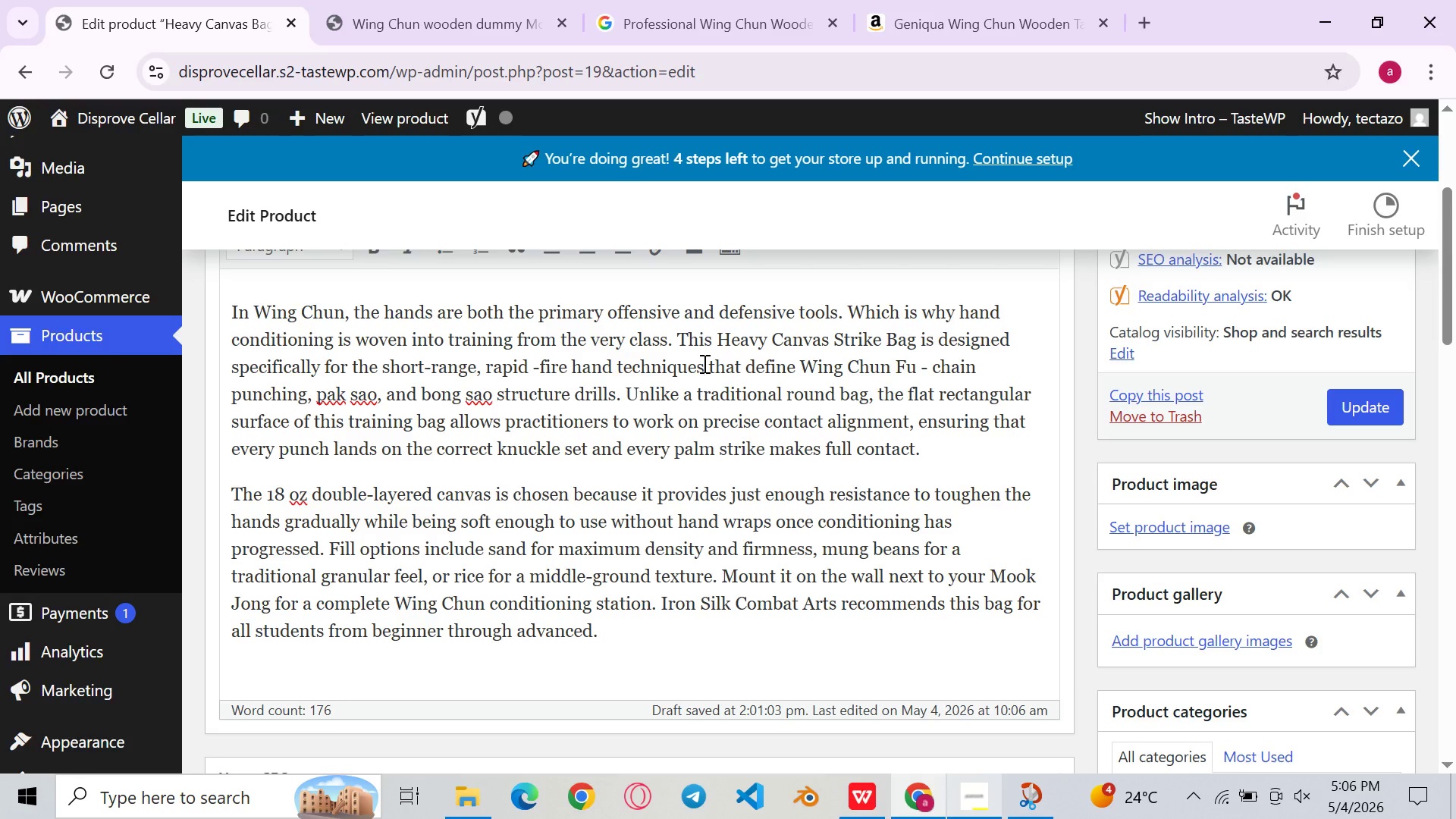 
key(Period)
 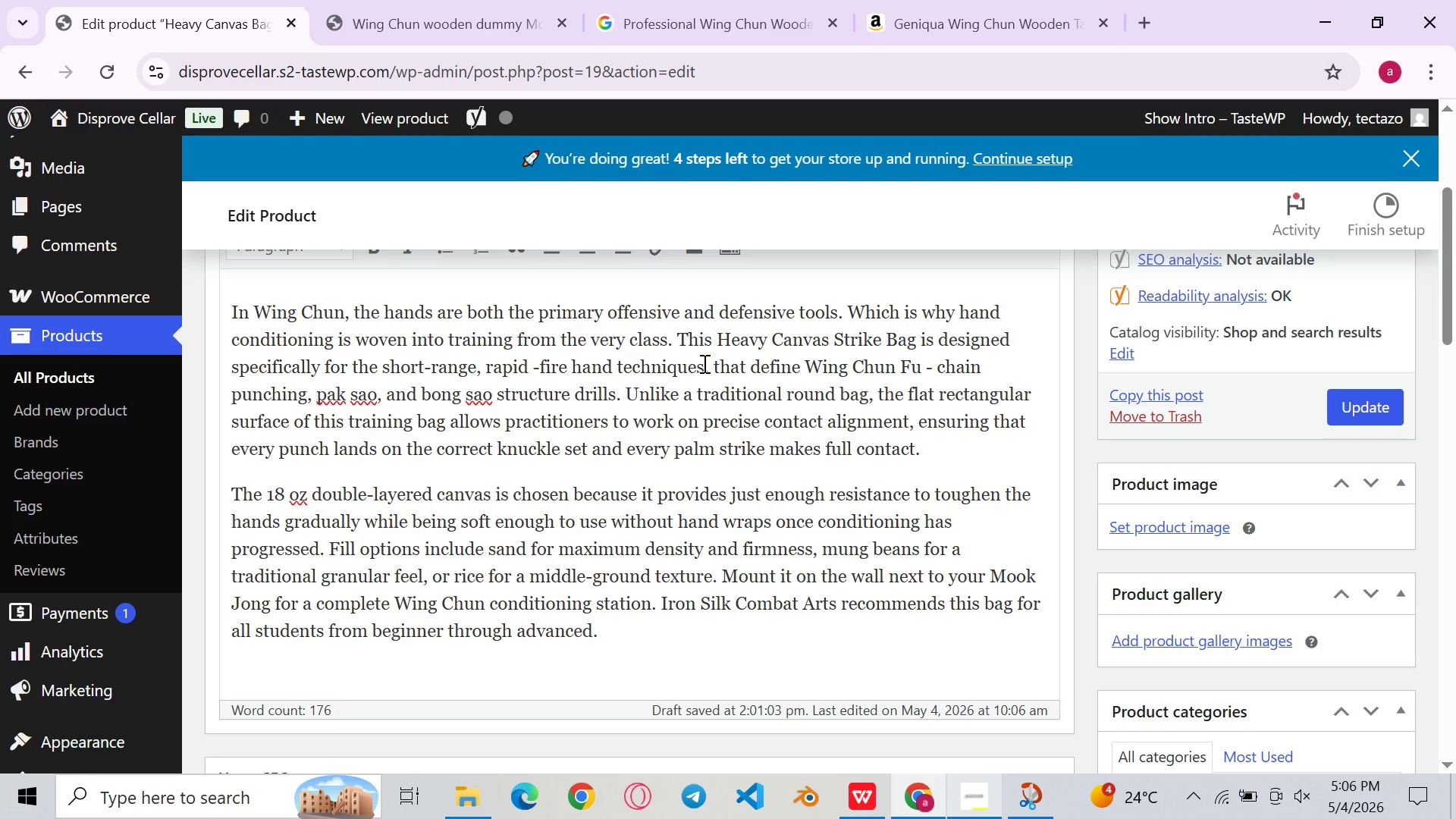 
key(ArrowRight)
 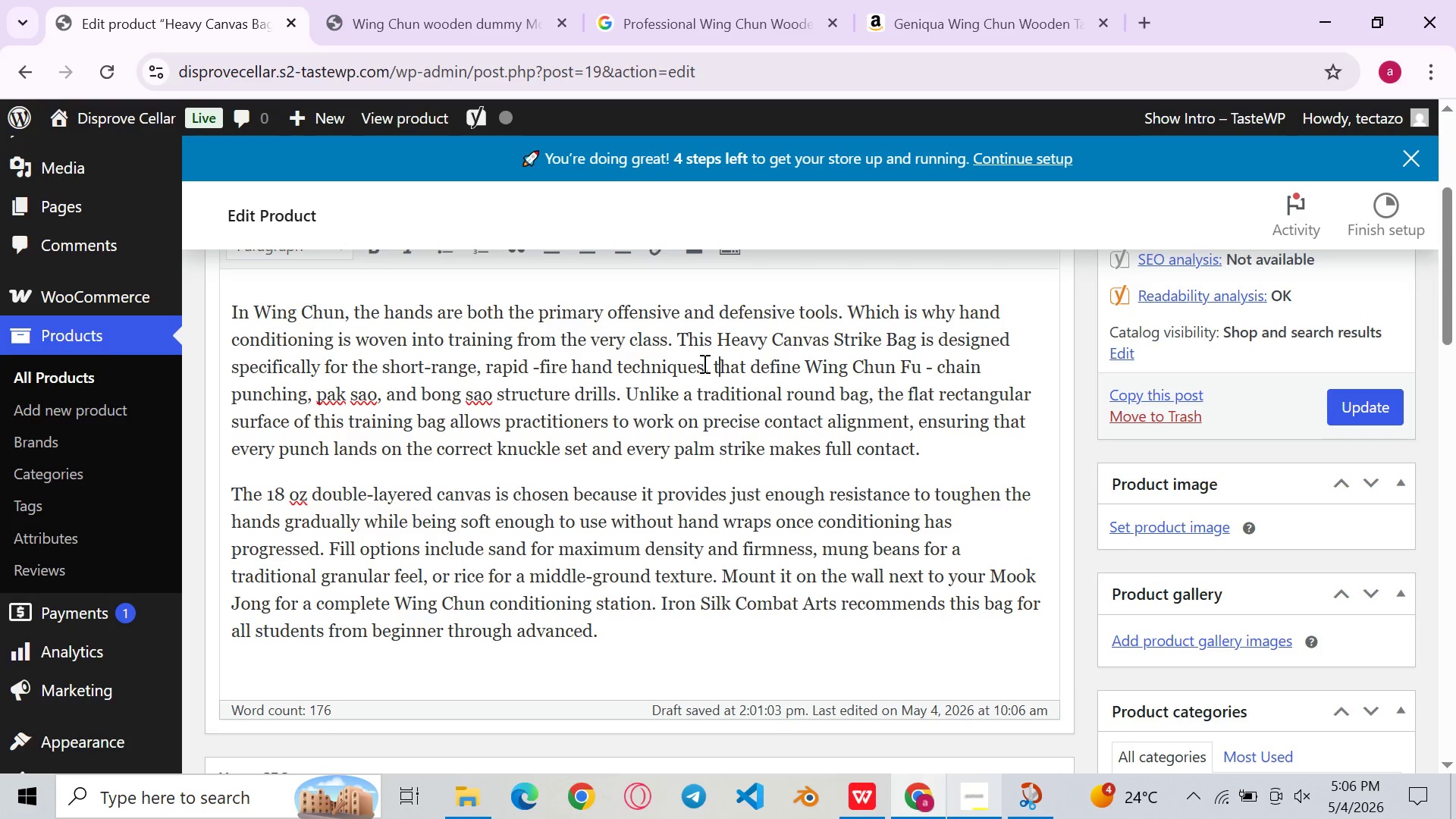 
key(ArrowRight)
 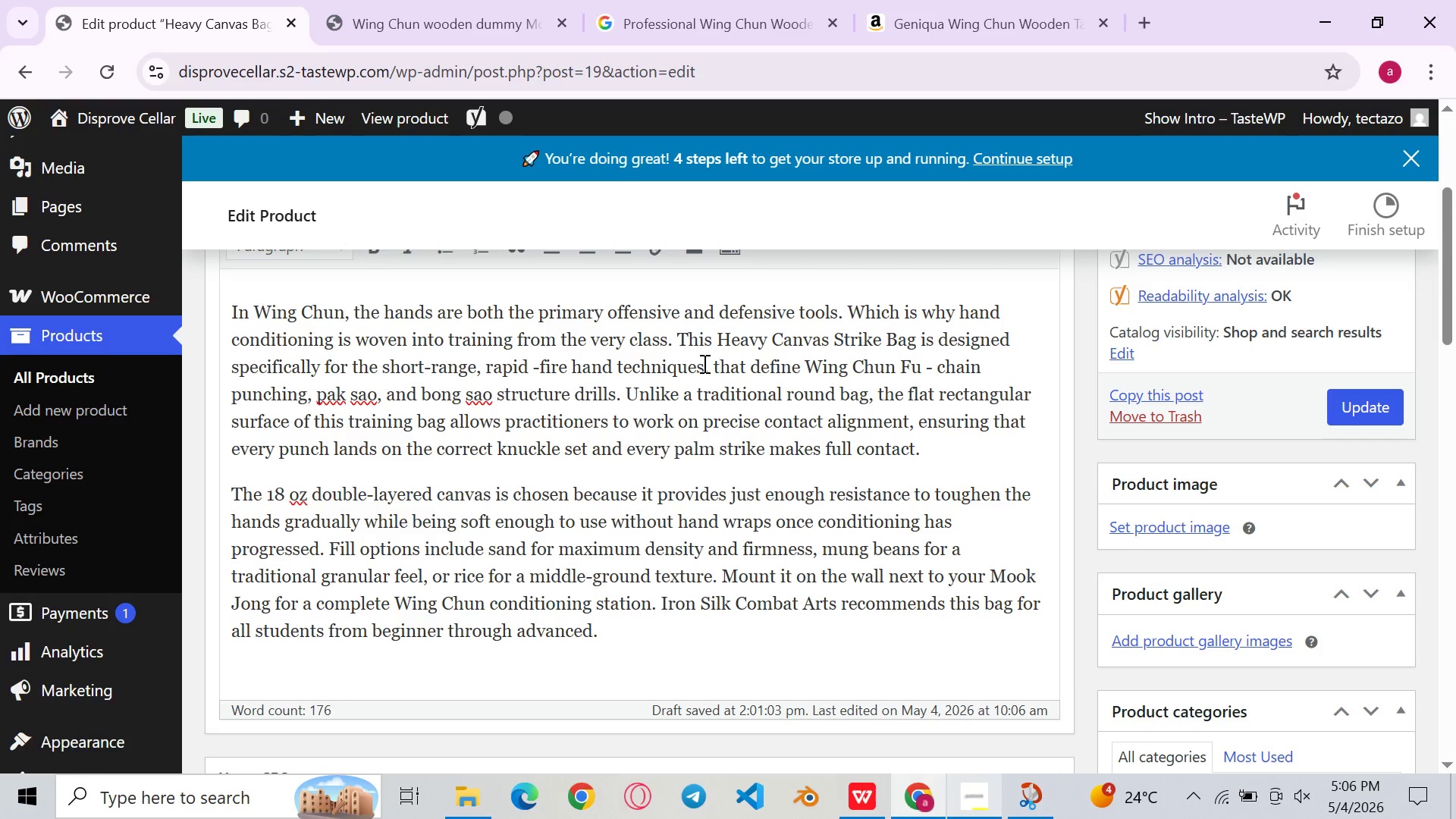 
key(Backspace)
 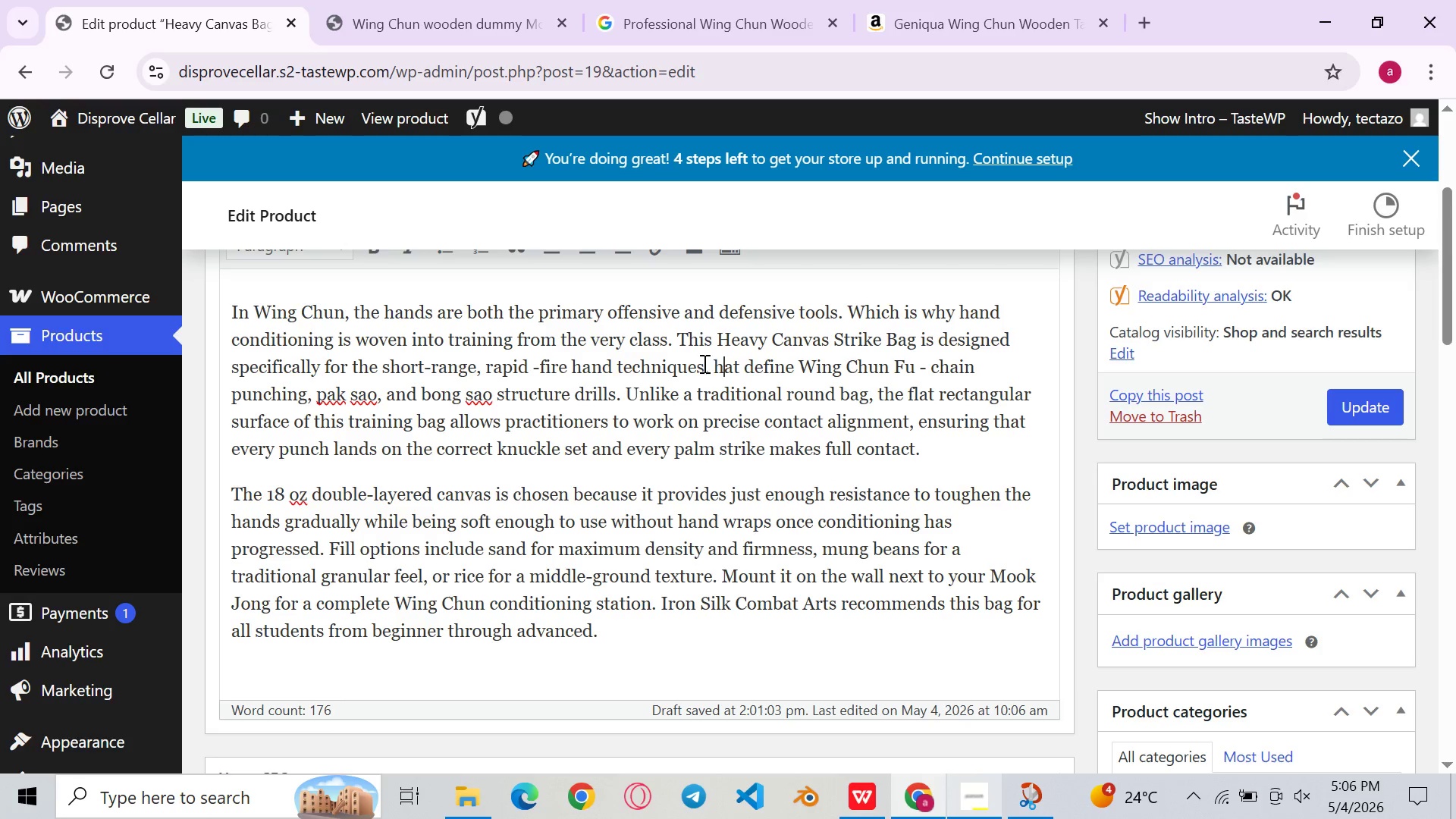 
key(ArrowRight)
 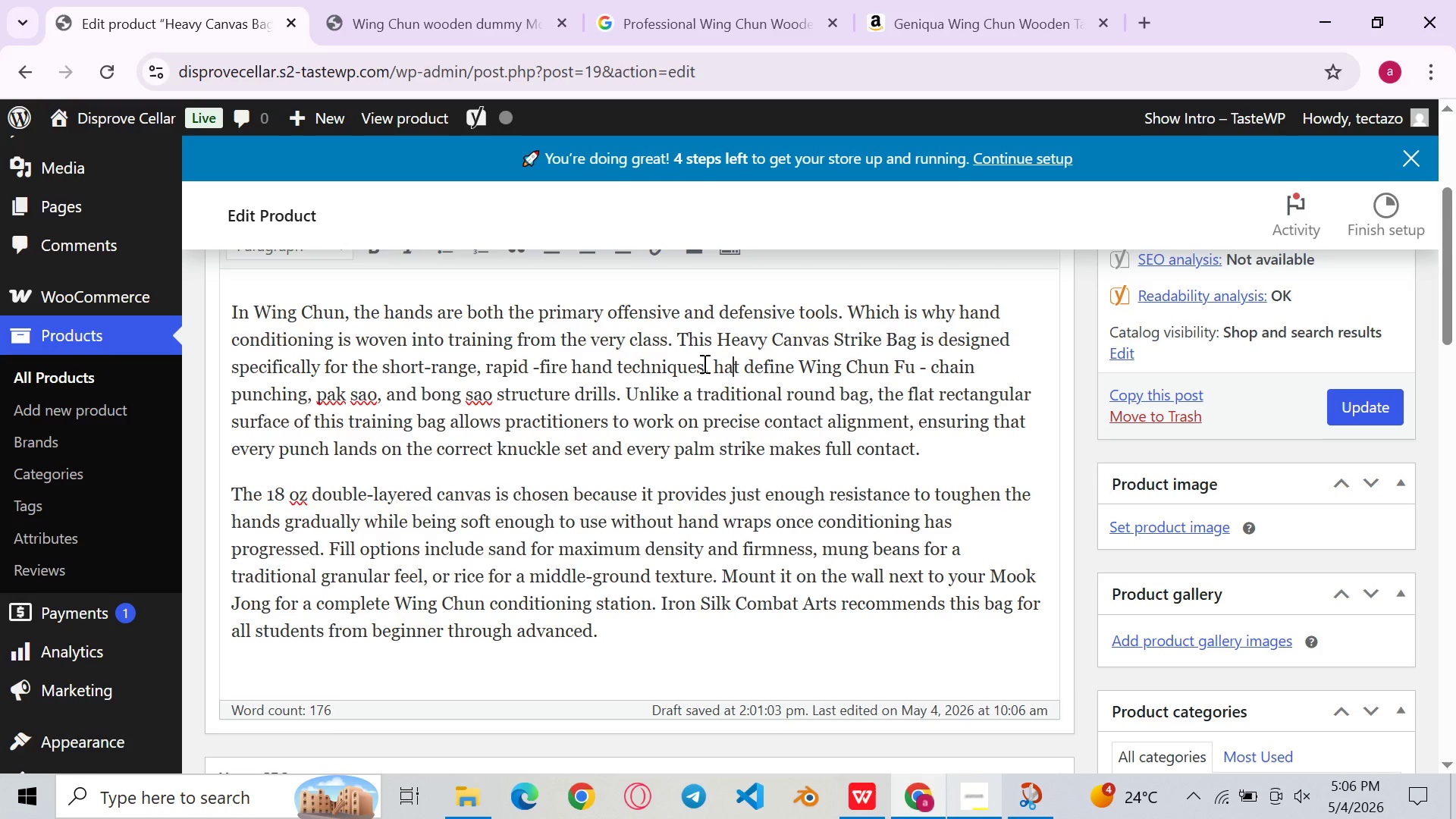 
key(ArrowRight)
 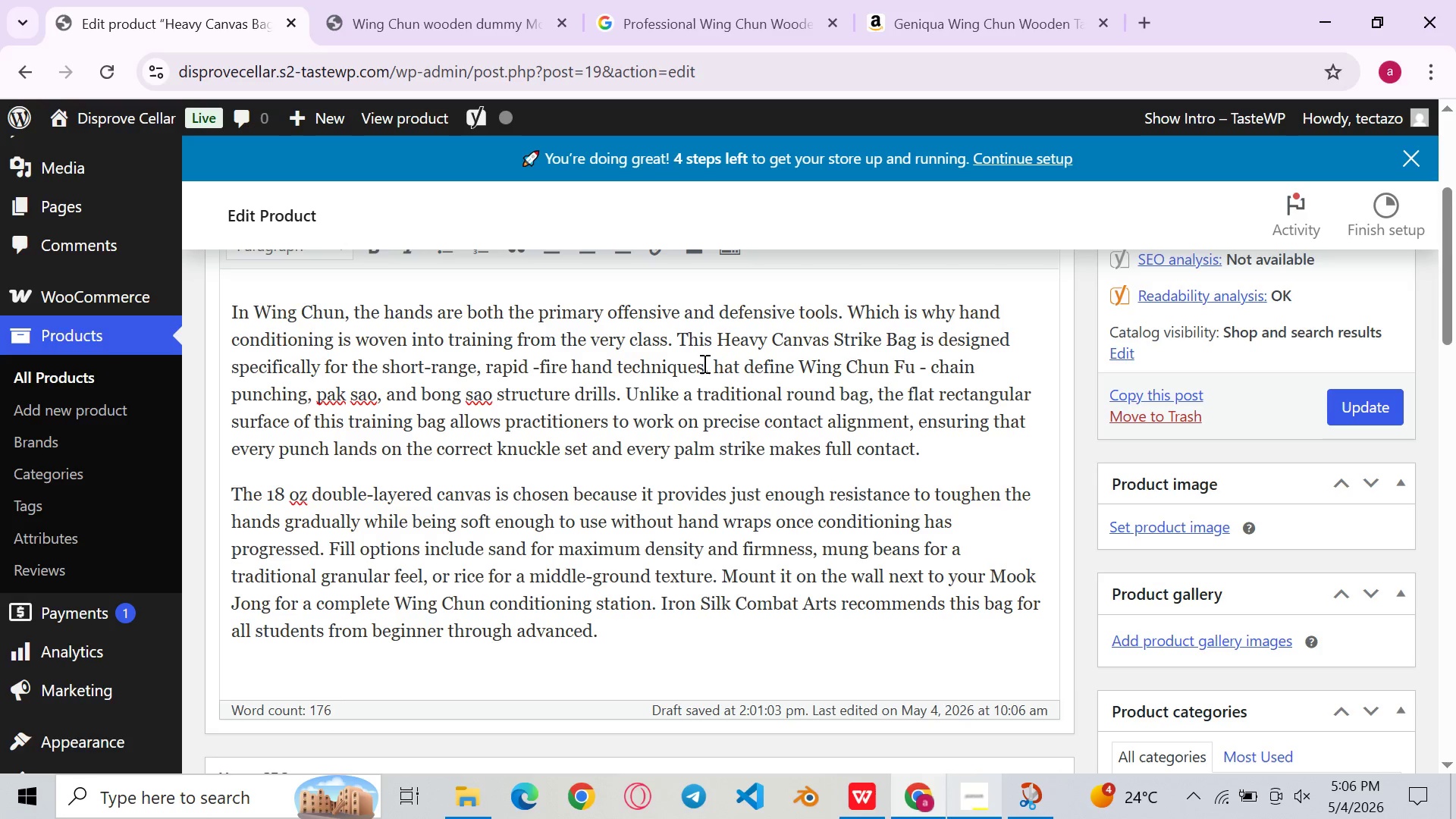 
key(ArrowRight)
 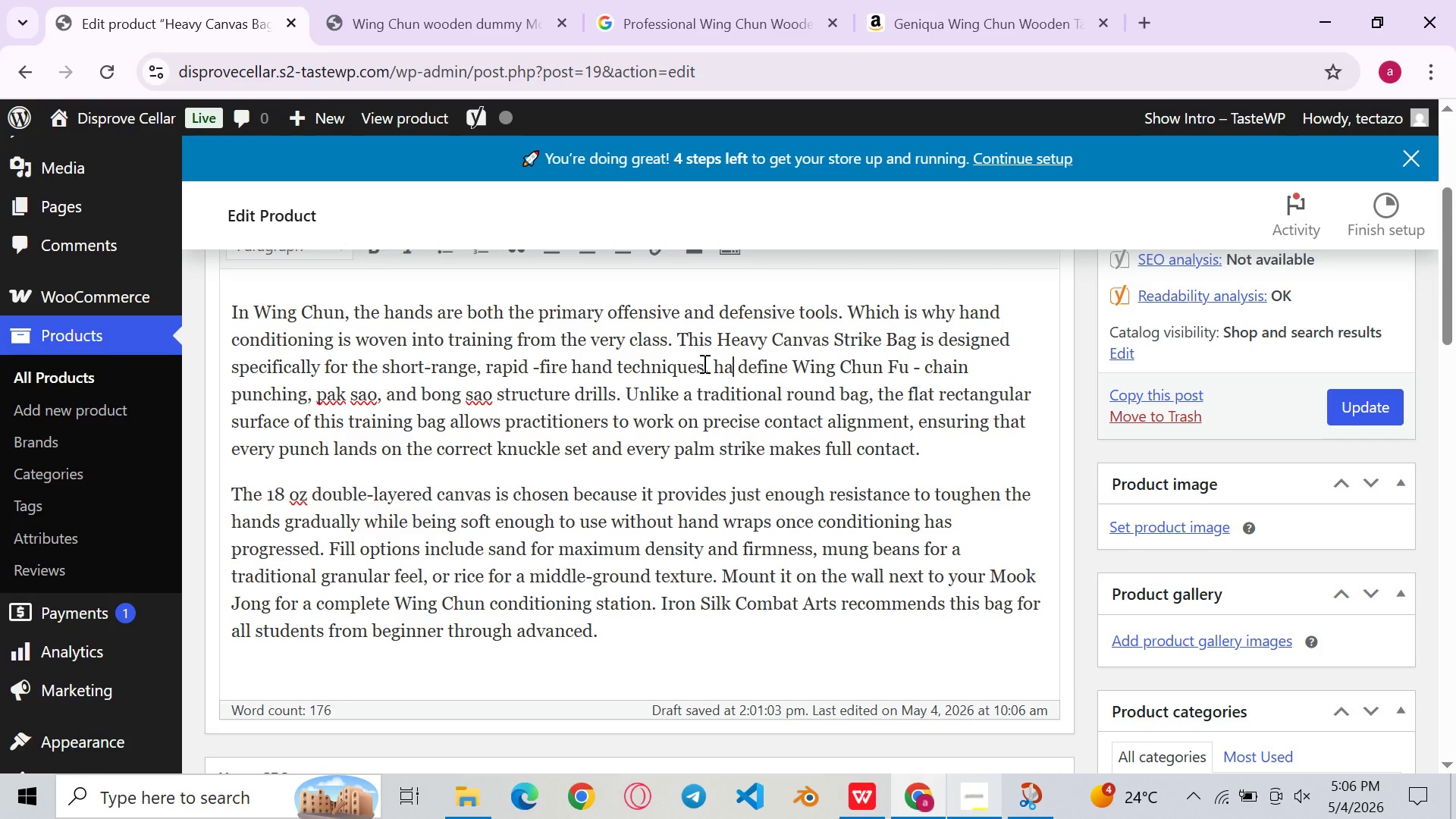 
key(Backspace)
key(Backspace)
key(Backspace)
type(Which)
 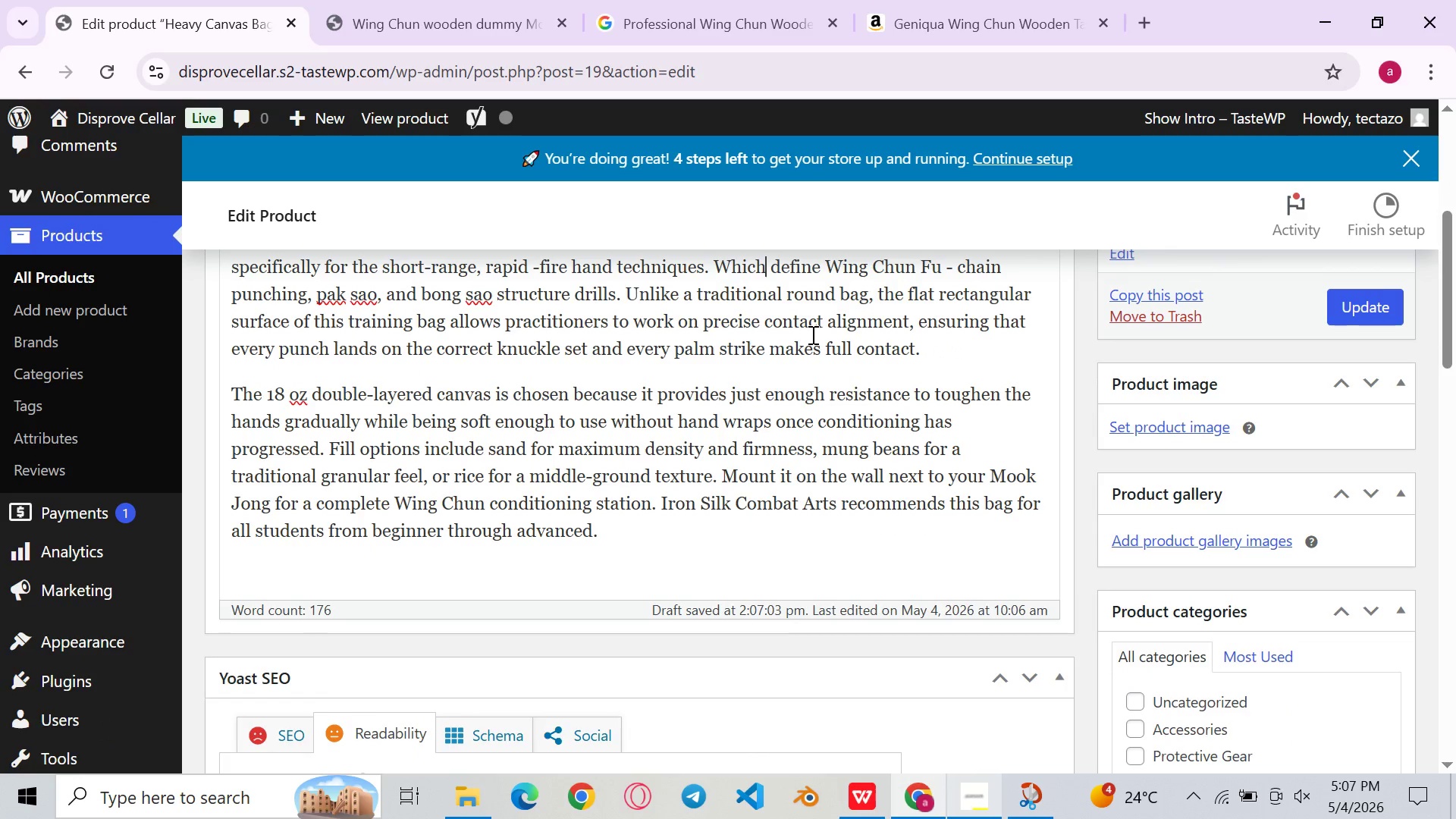 
wait(6.06)
 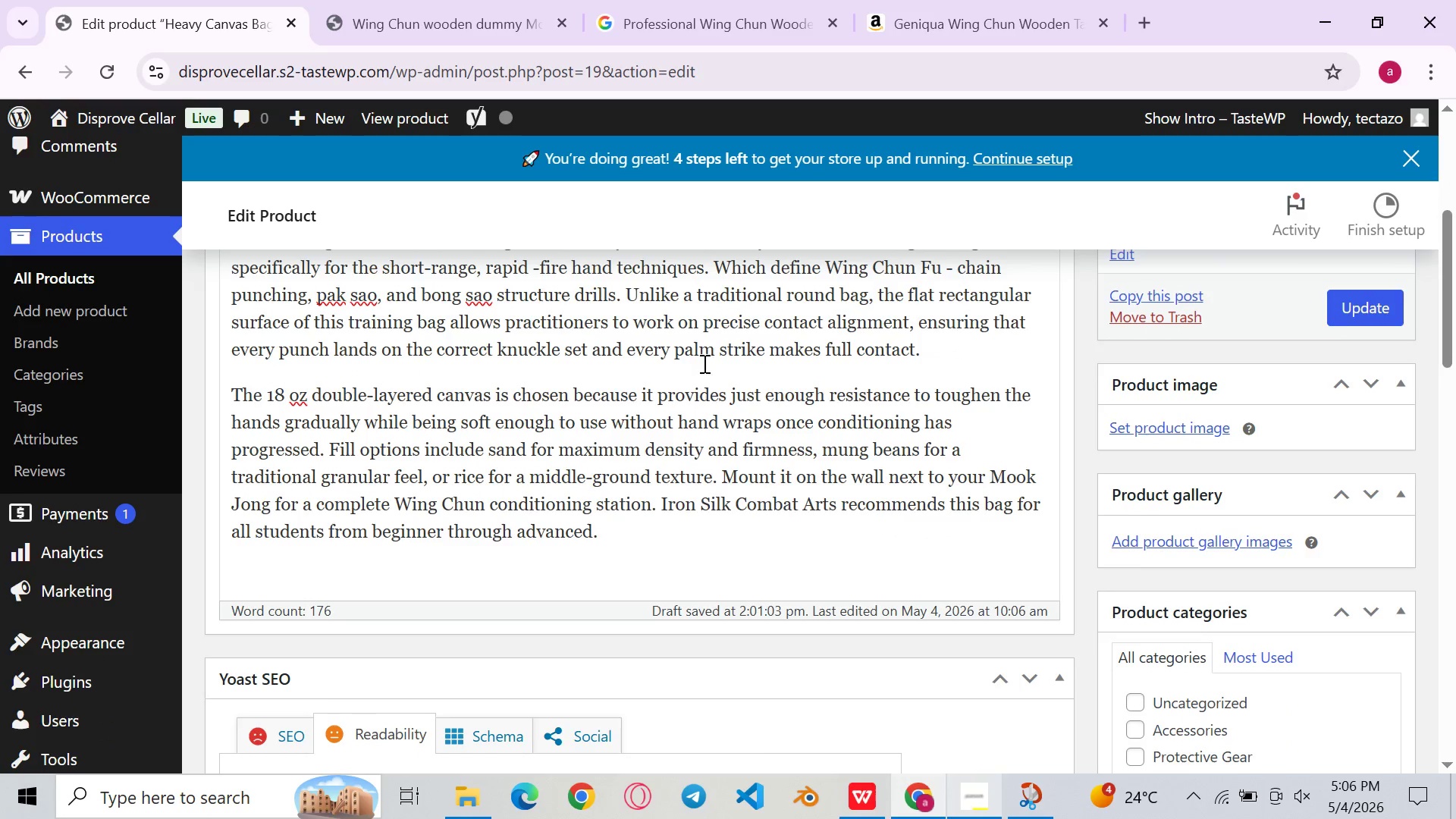 
left_click([999, 818])